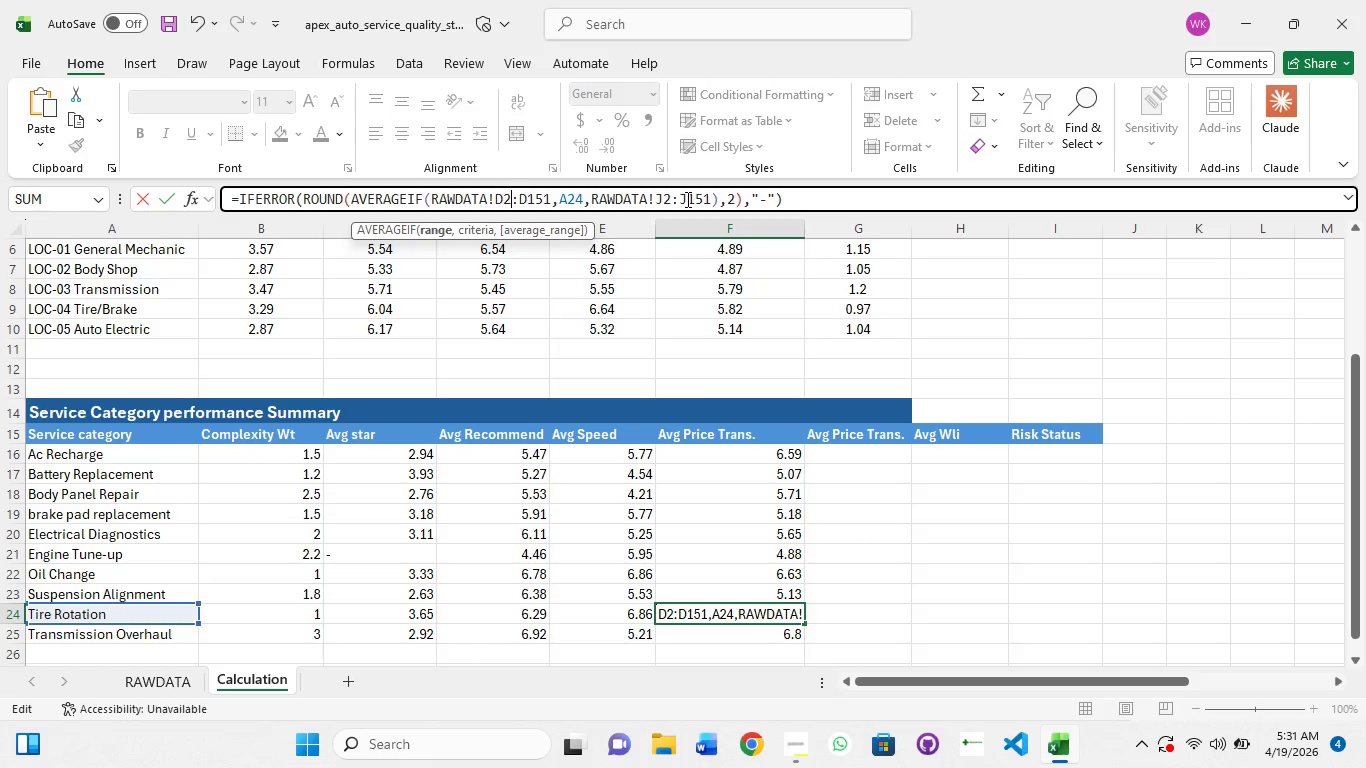 
key(Enter)
 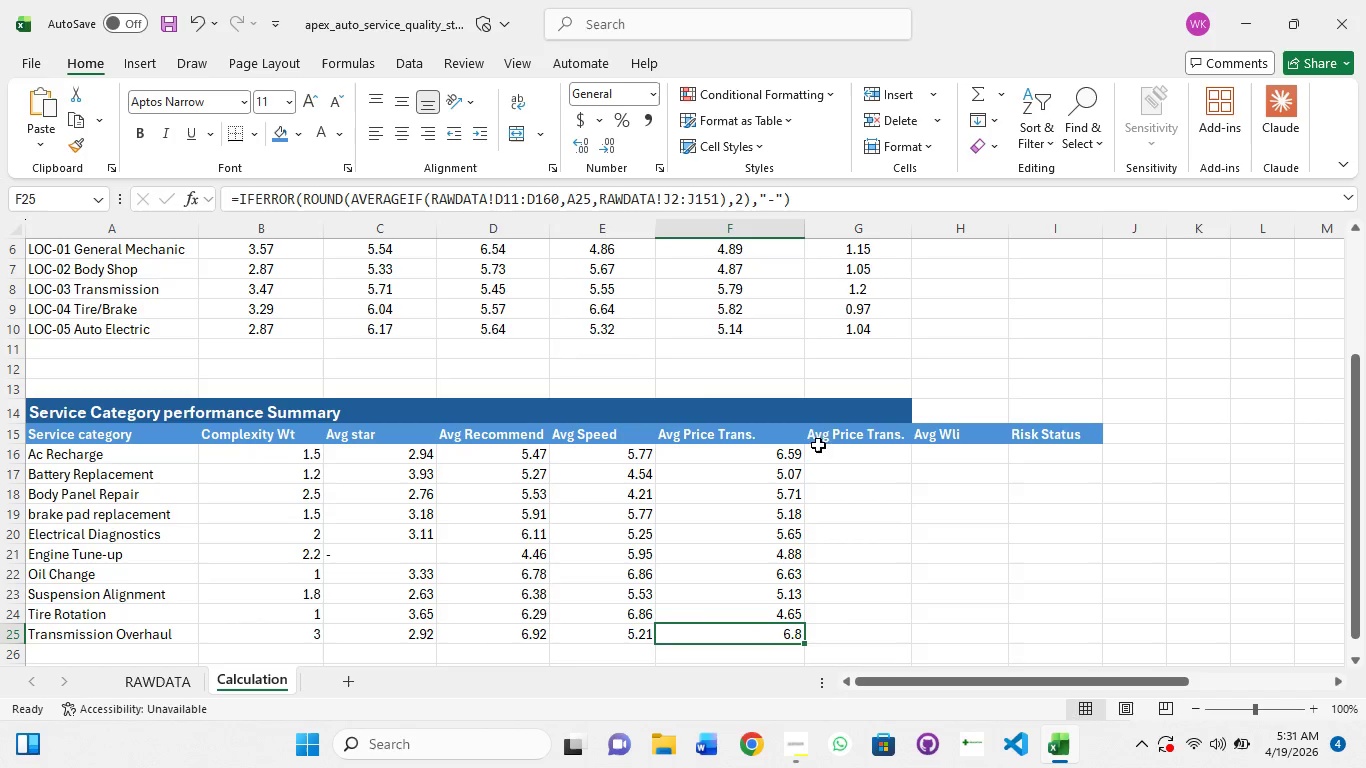 
left_click([831, 452])
 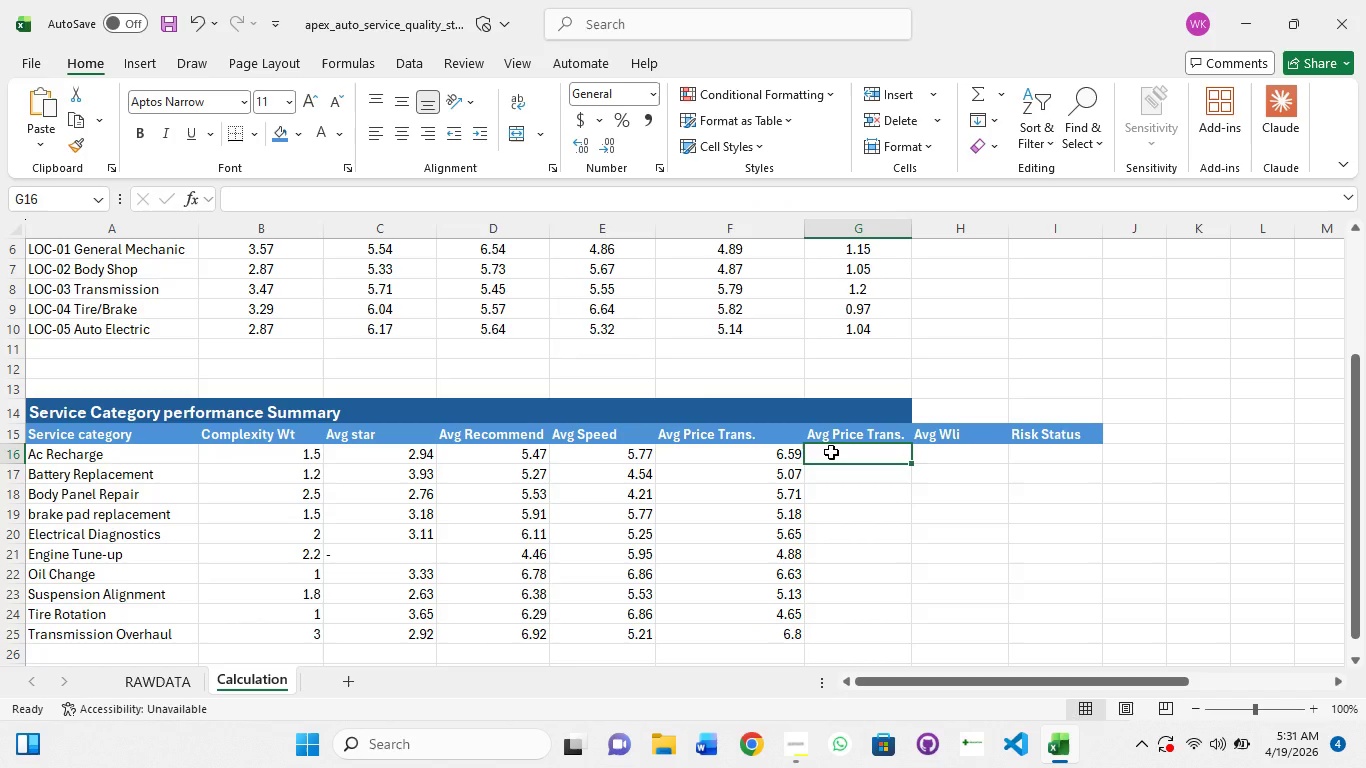 
wait(6.89)
 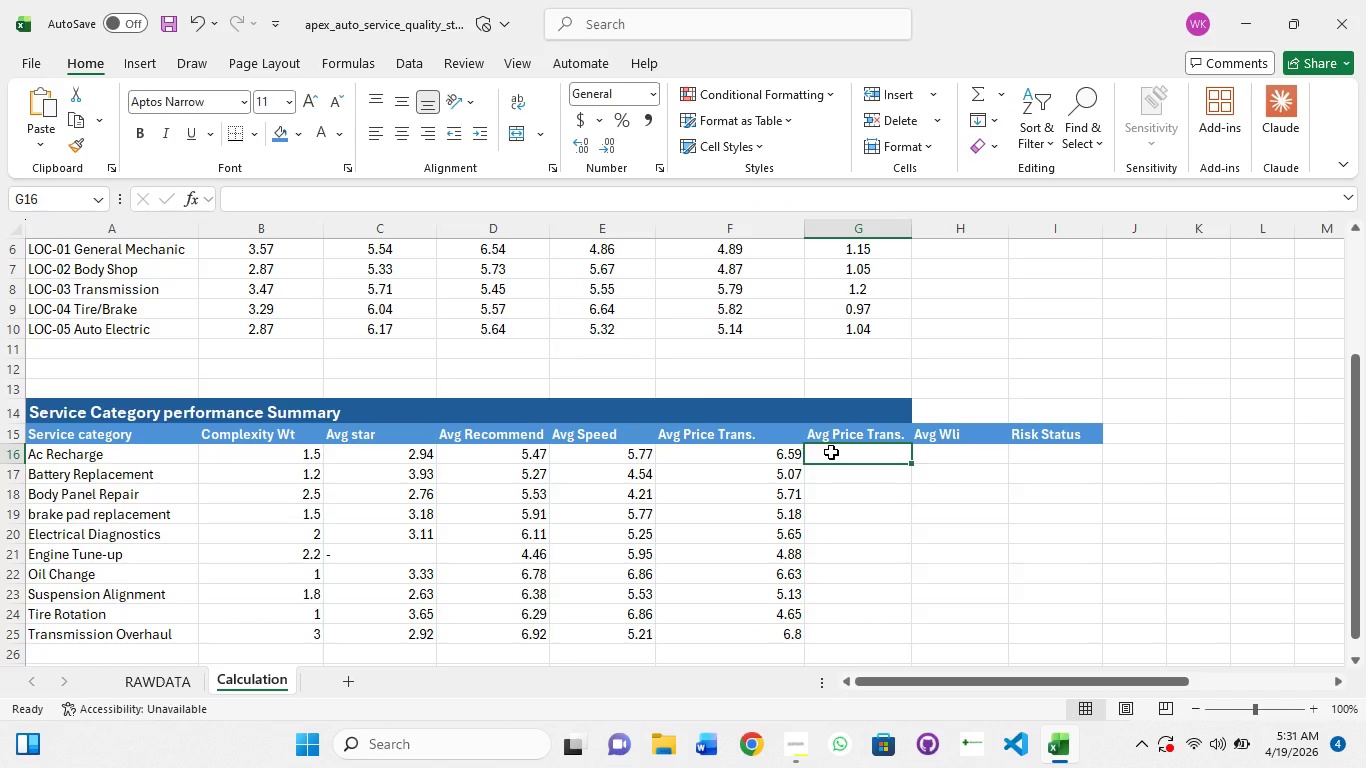 
left_click([723, 456])
 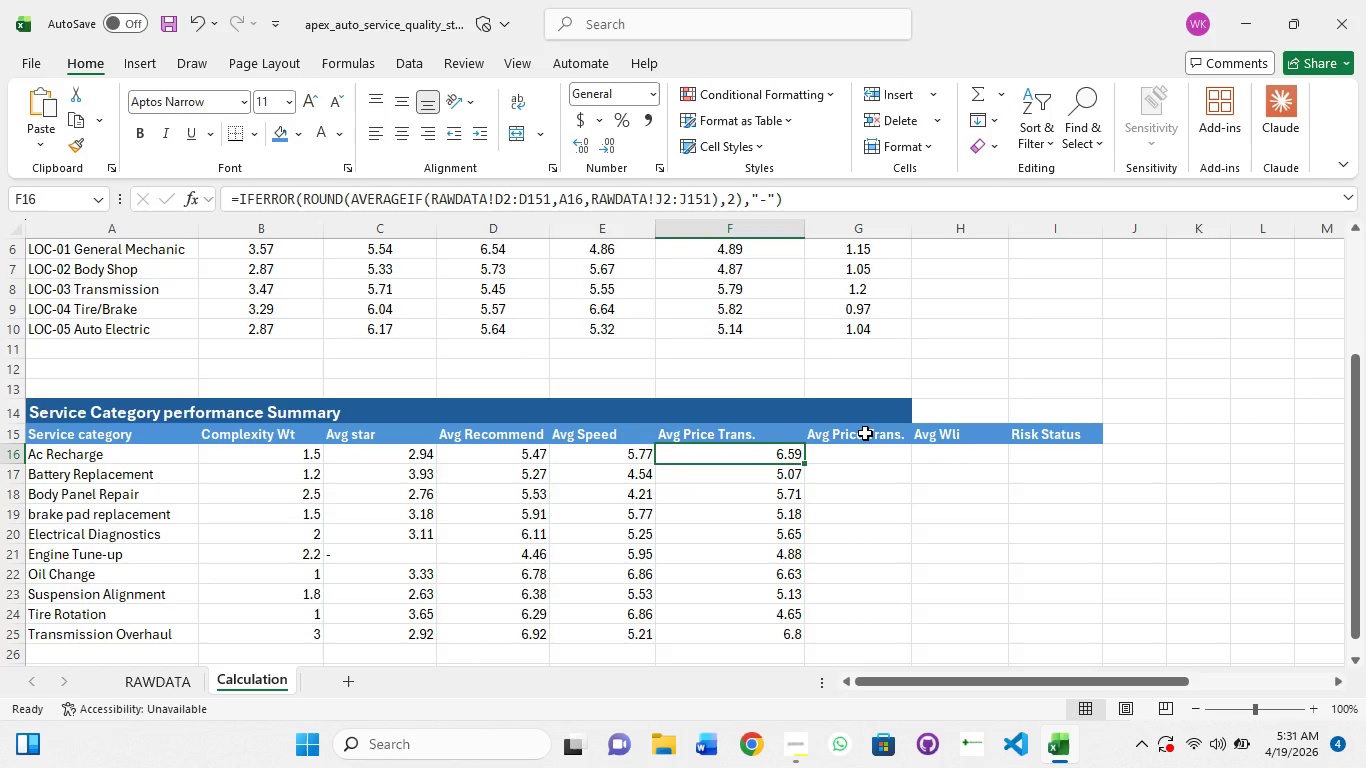 
left_click([865, 433])
 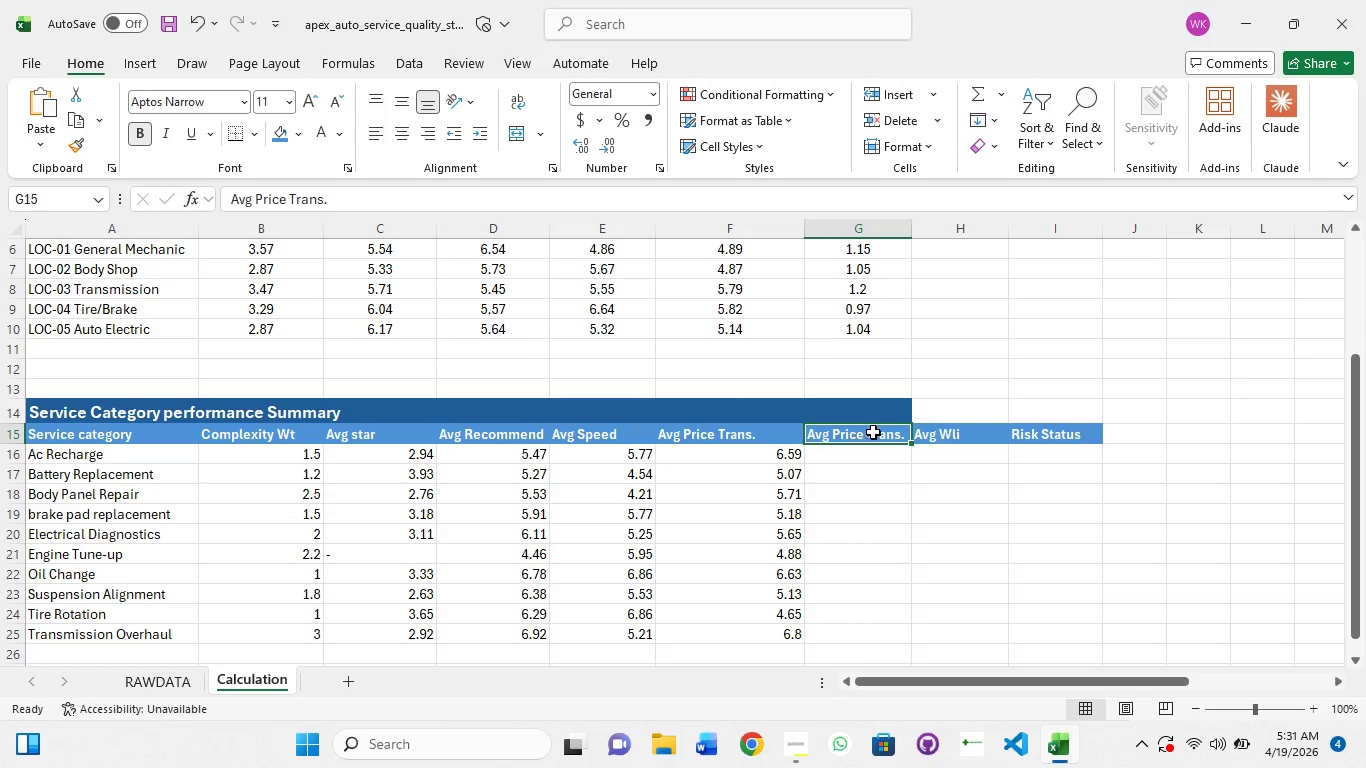 
left_click([984, 433])
 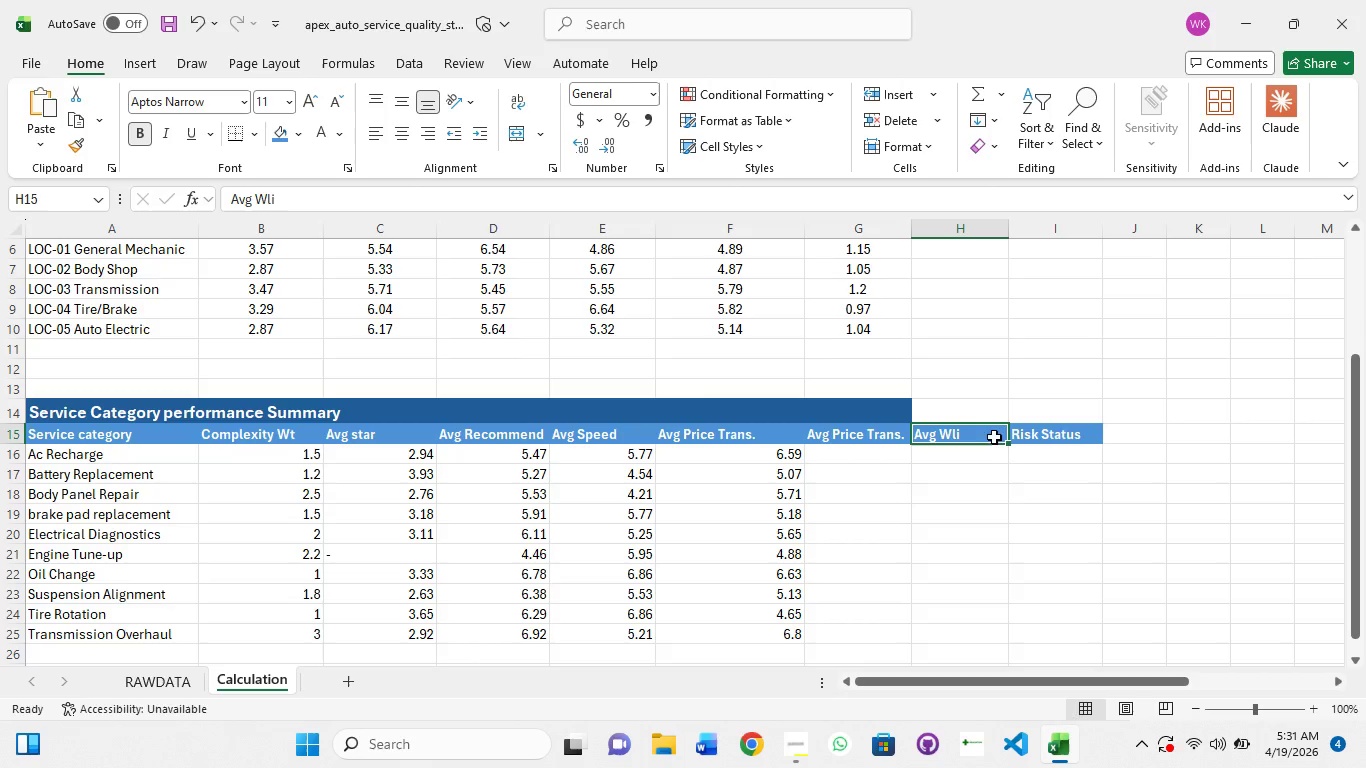 
left_click_drag(start_coordinate=[994, 432], to_coordinate=[858, 433])
 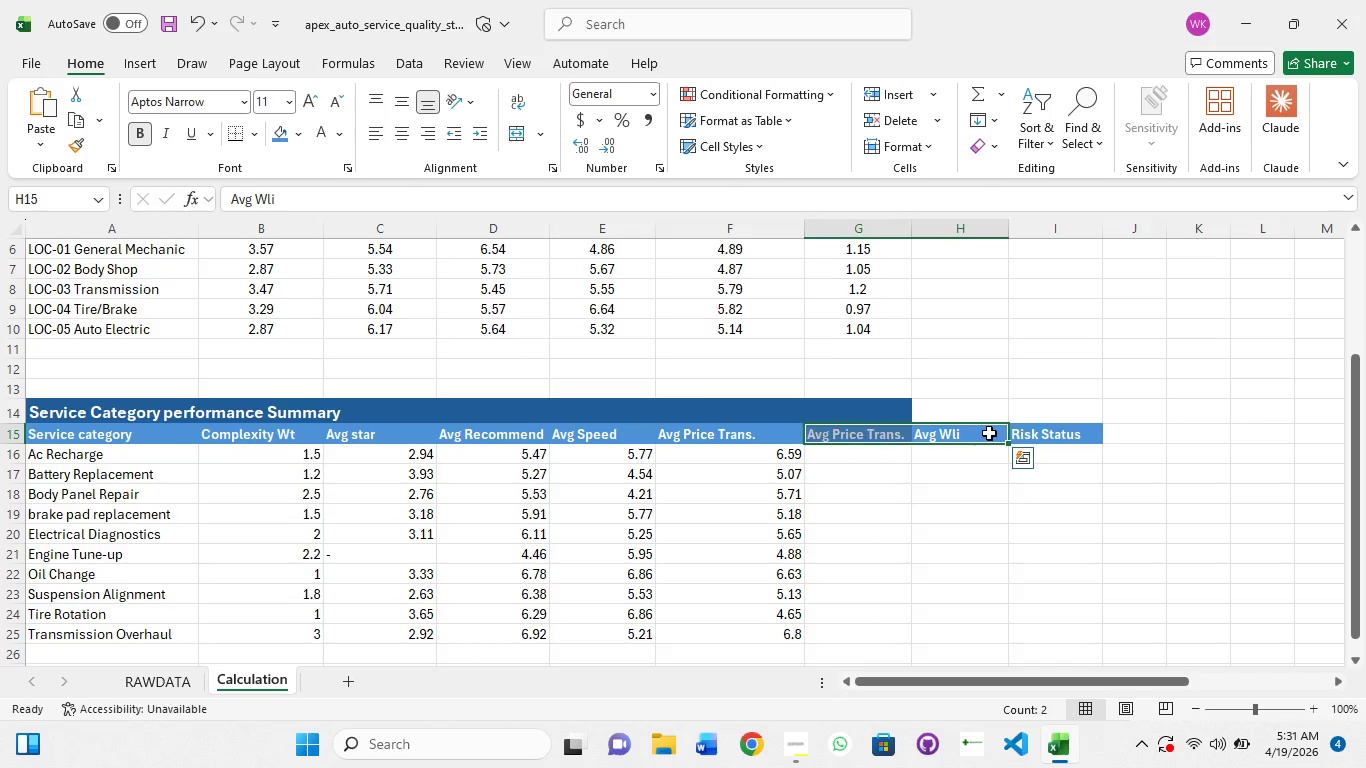 
left_click([989, 433])
 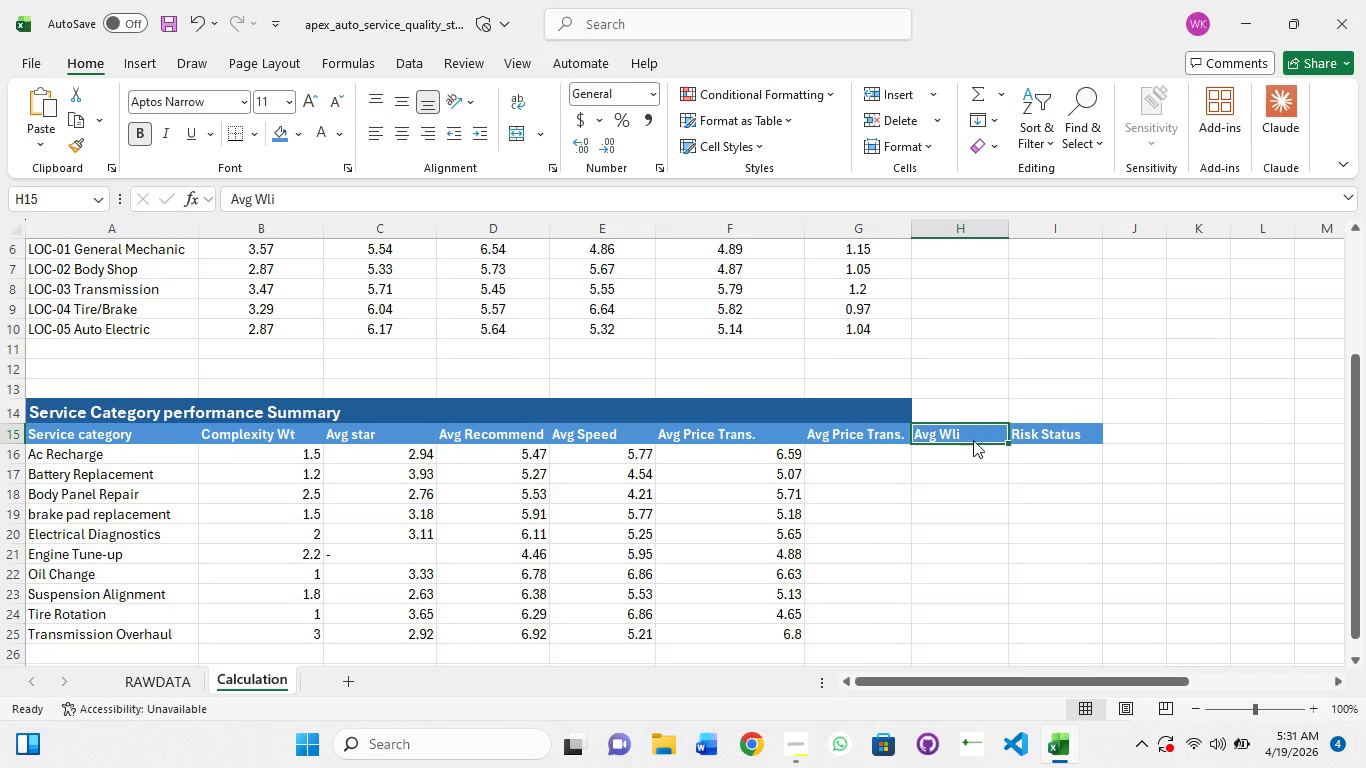 
double_click([973, 440])
 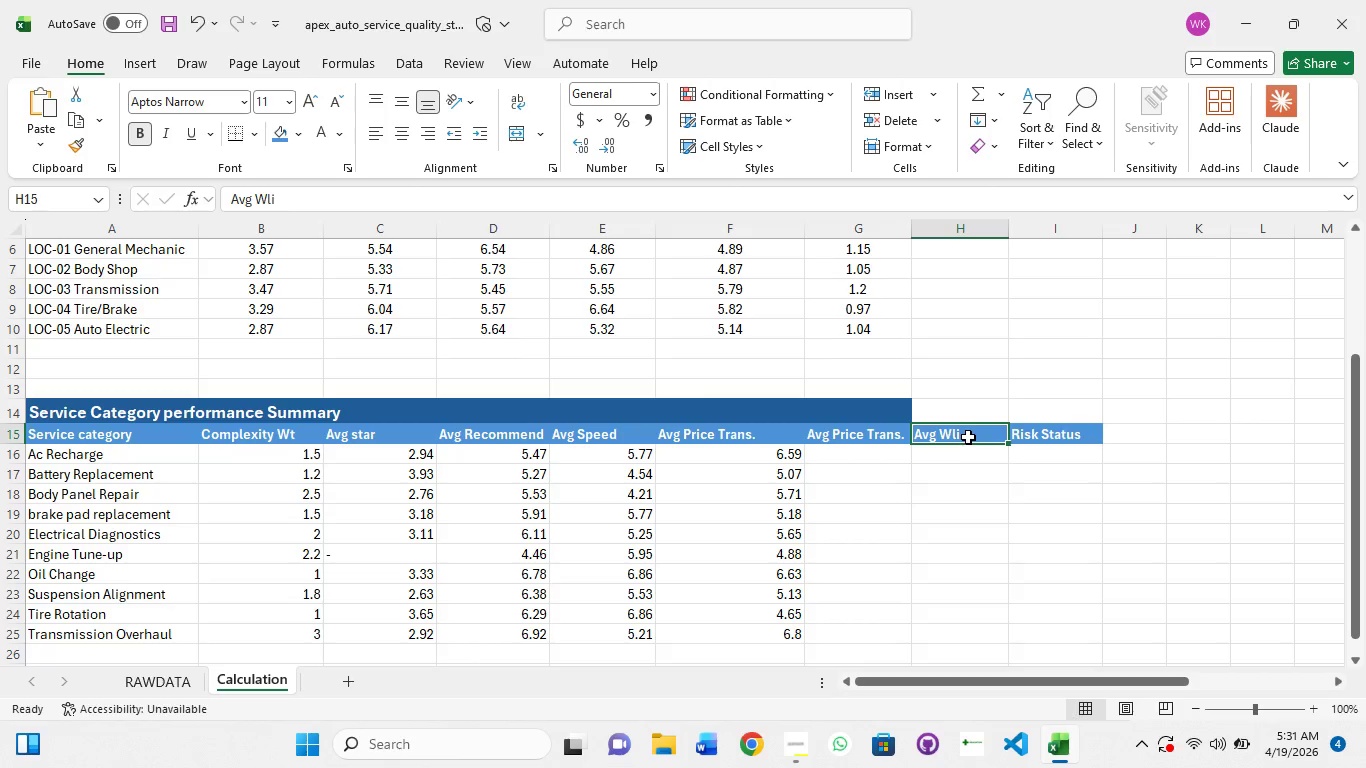 
double_click([969, 432])
 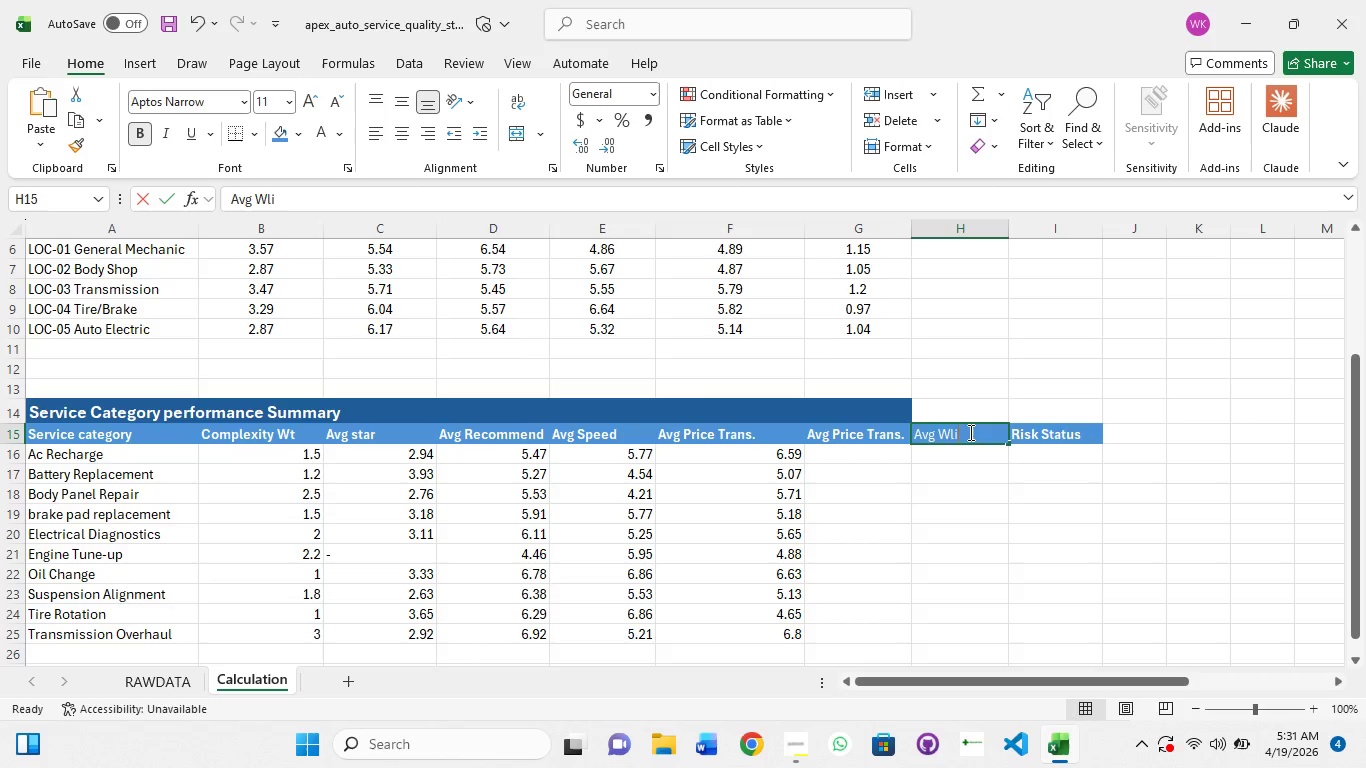 
double_click([969, 432])
 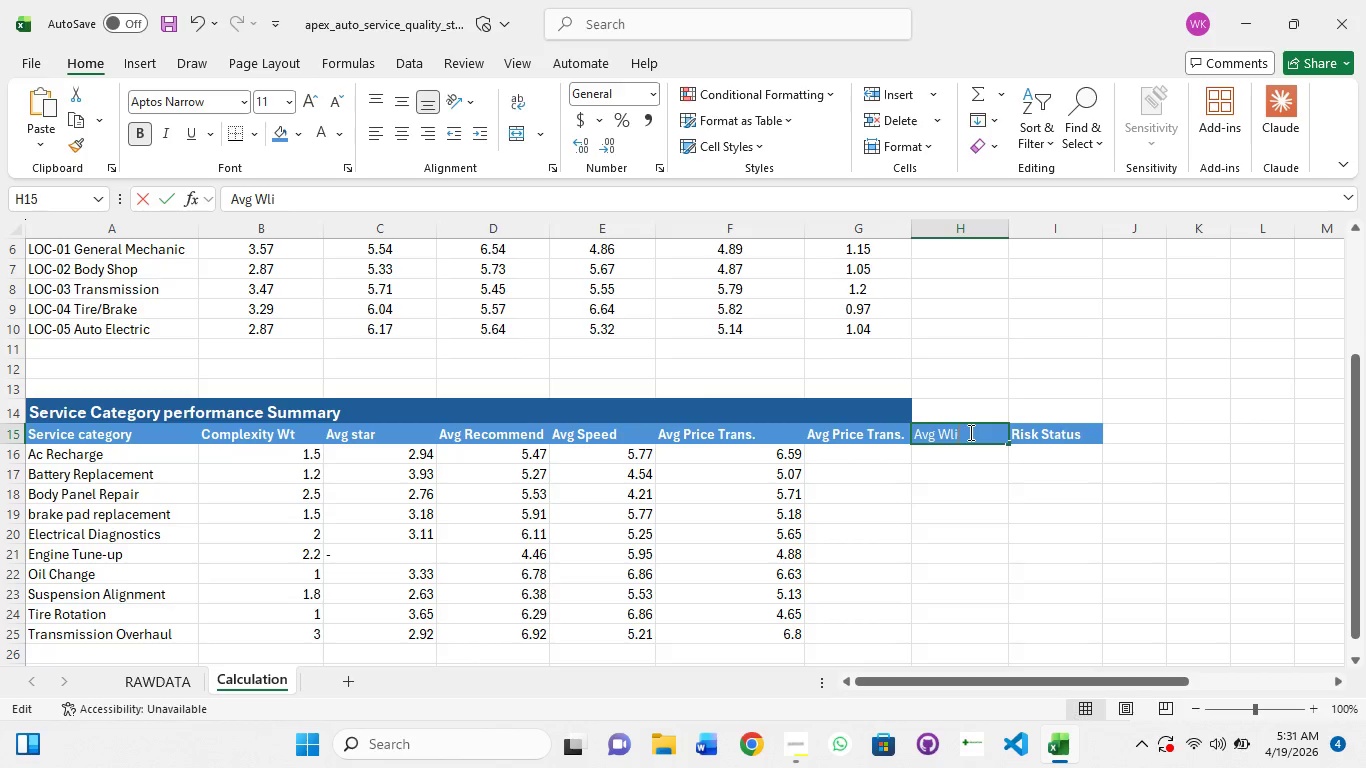 
triple_click([969, 432])
 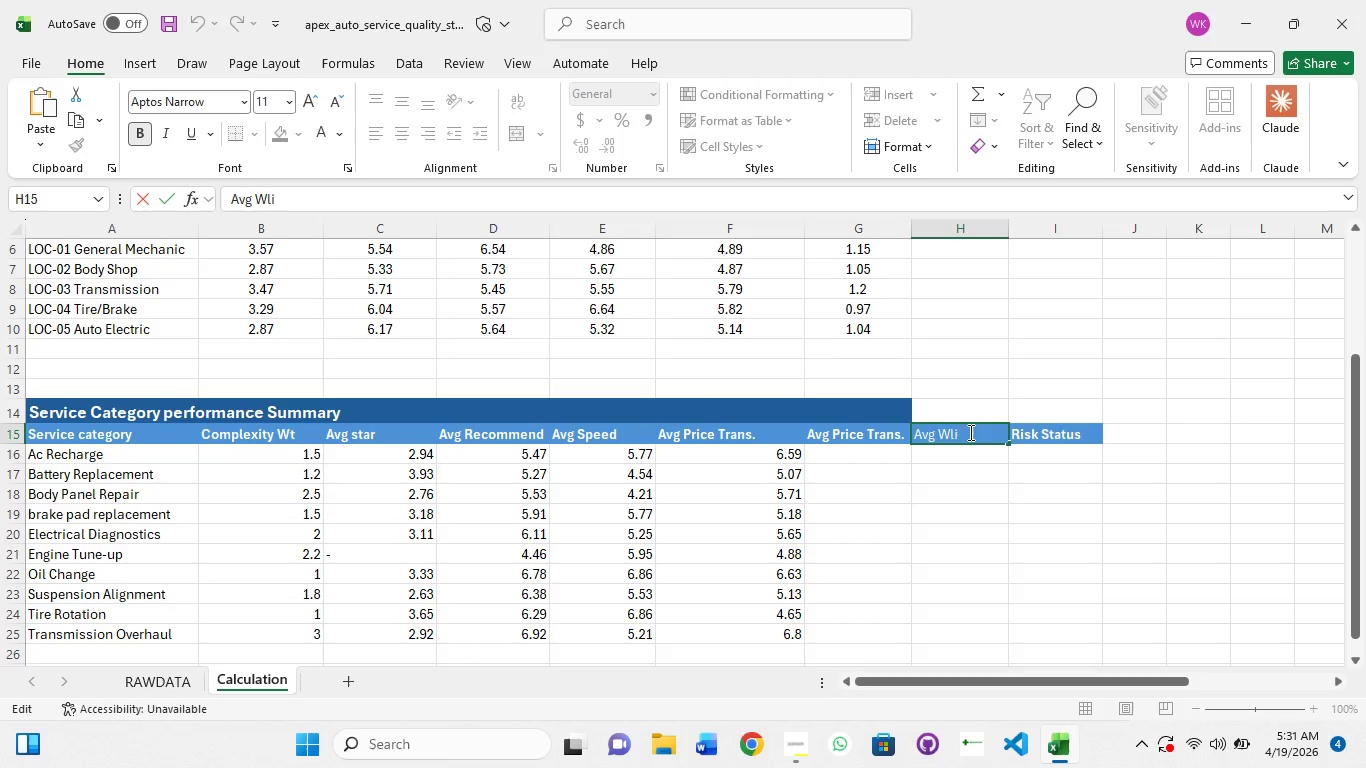 
key(Control+A)
 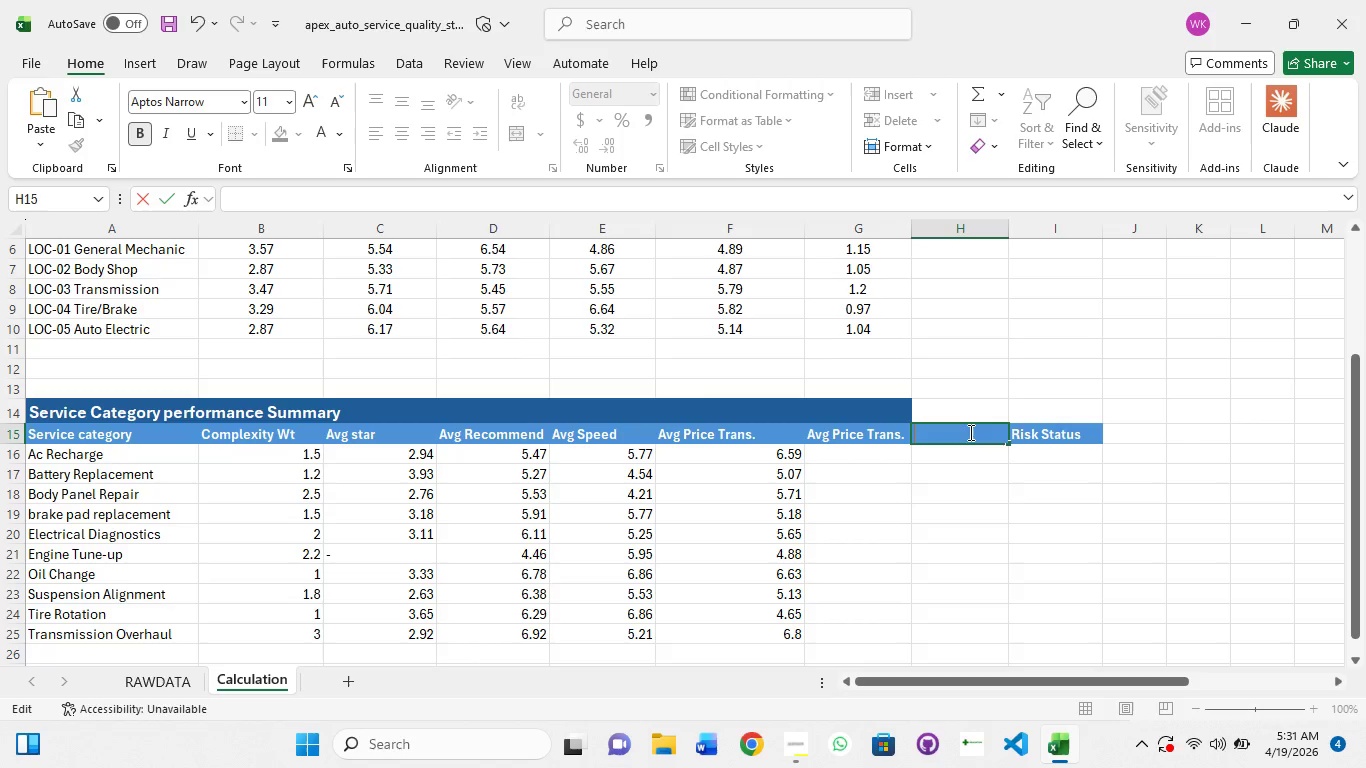 
key(Control+X)
 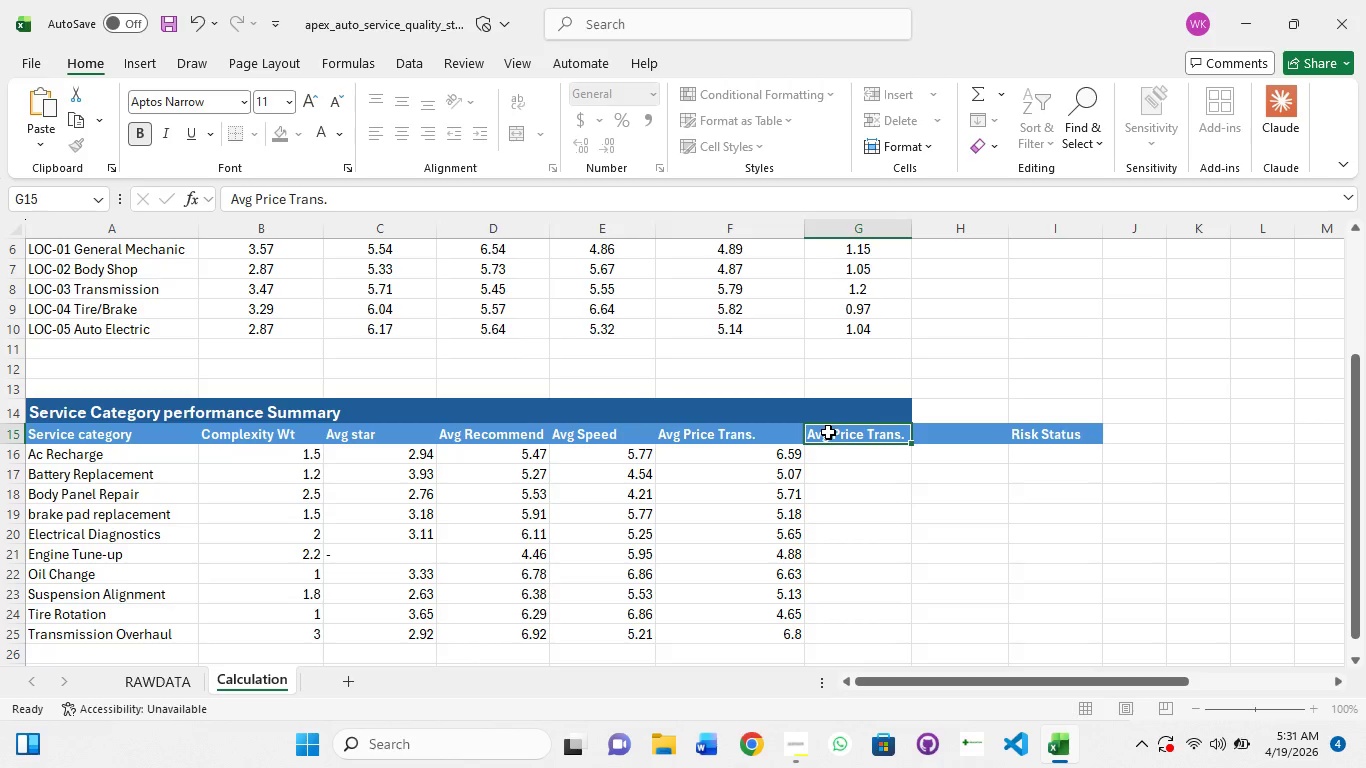 
double_click([828, 432])
 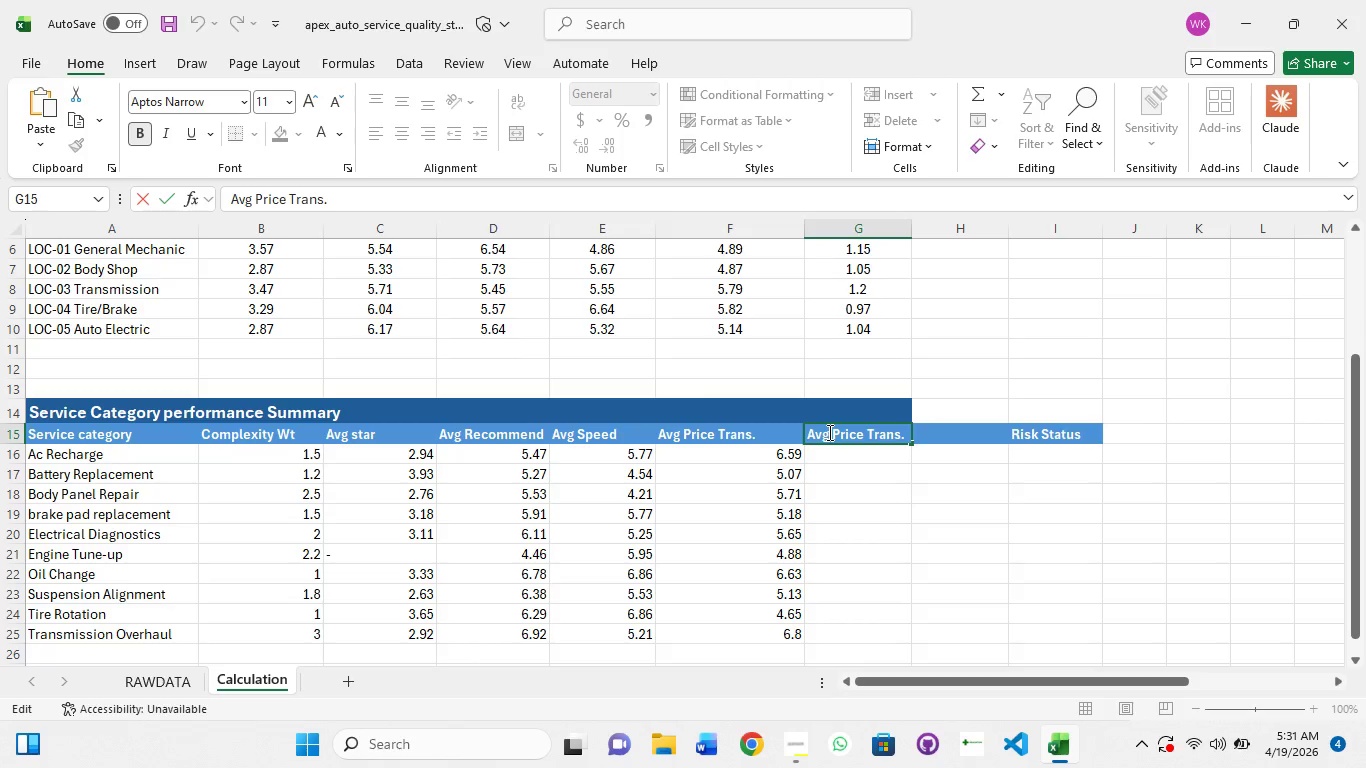 
key(Control+V)
 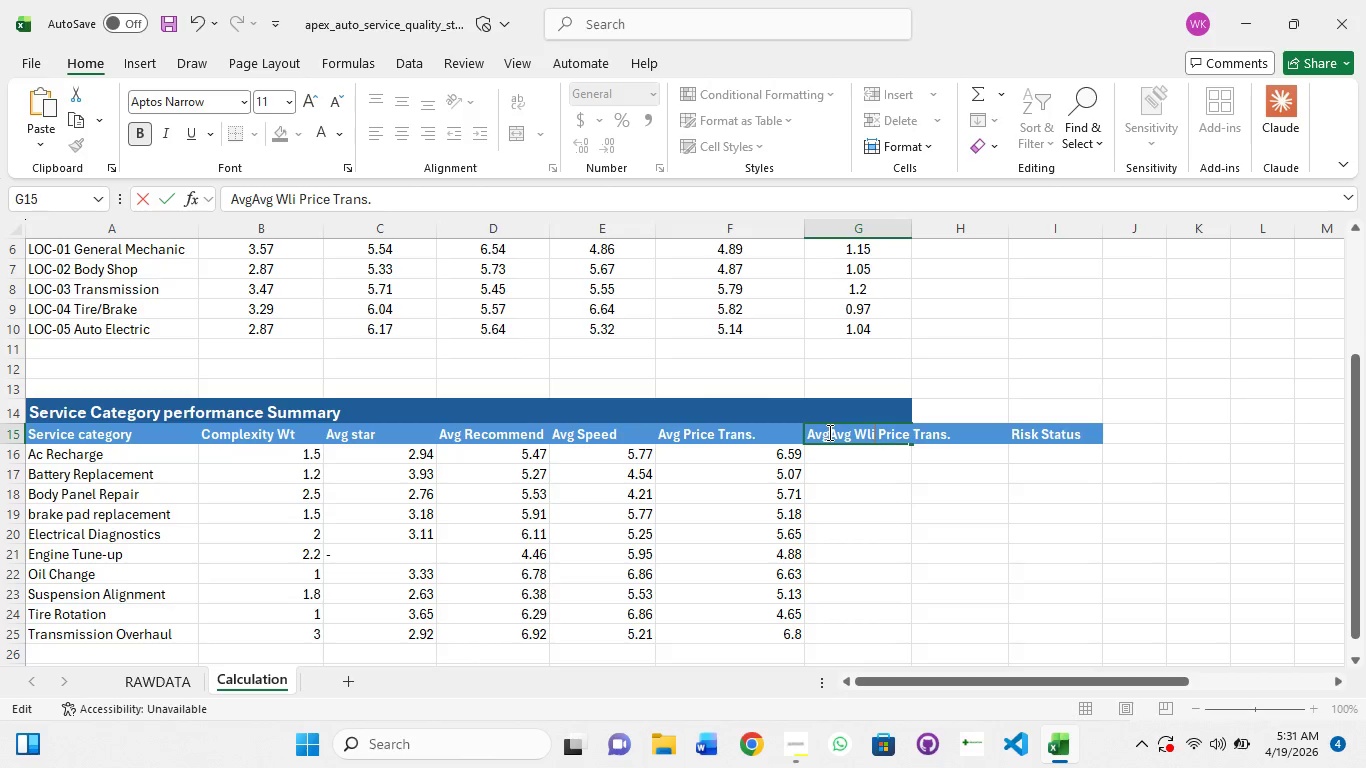 
key(Control+A)
 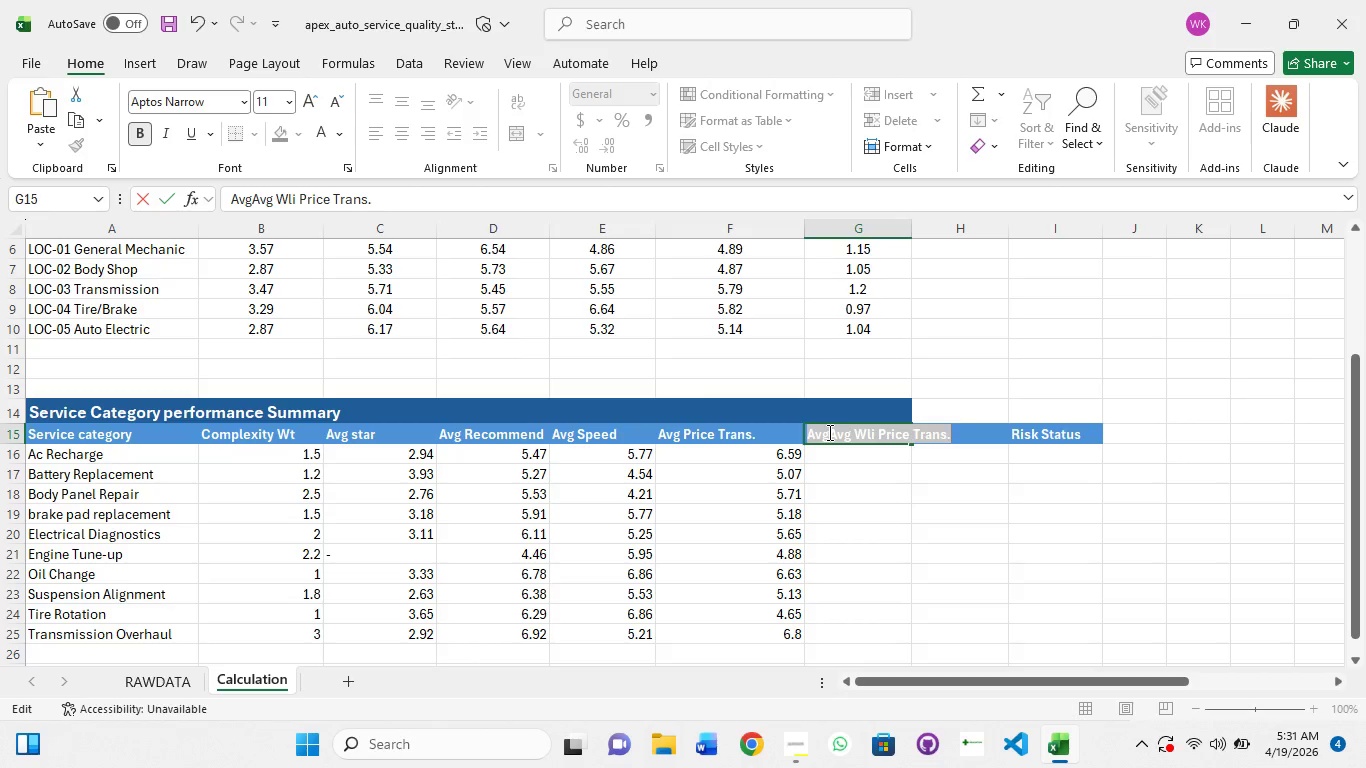 
key(Control+V)
 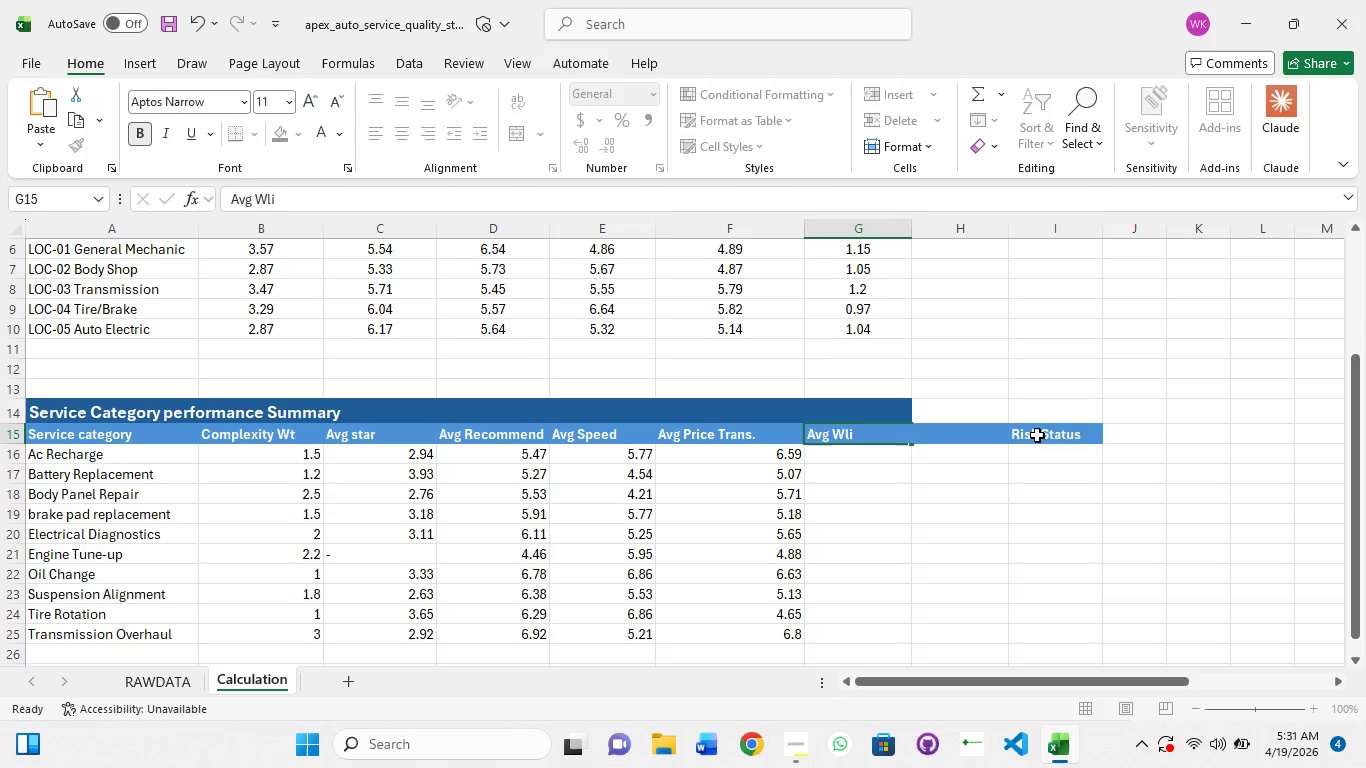 
double_click([1038, 435])
 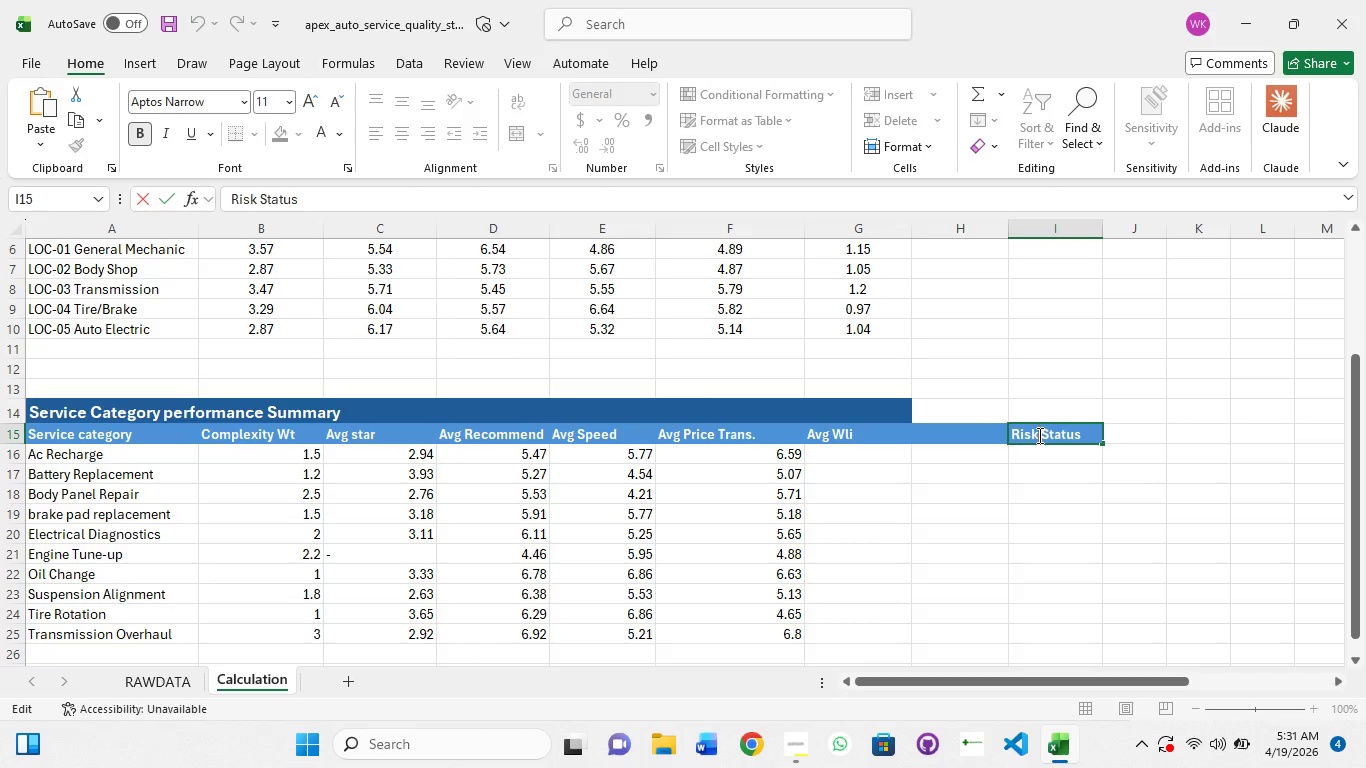 
key(Control+A)
 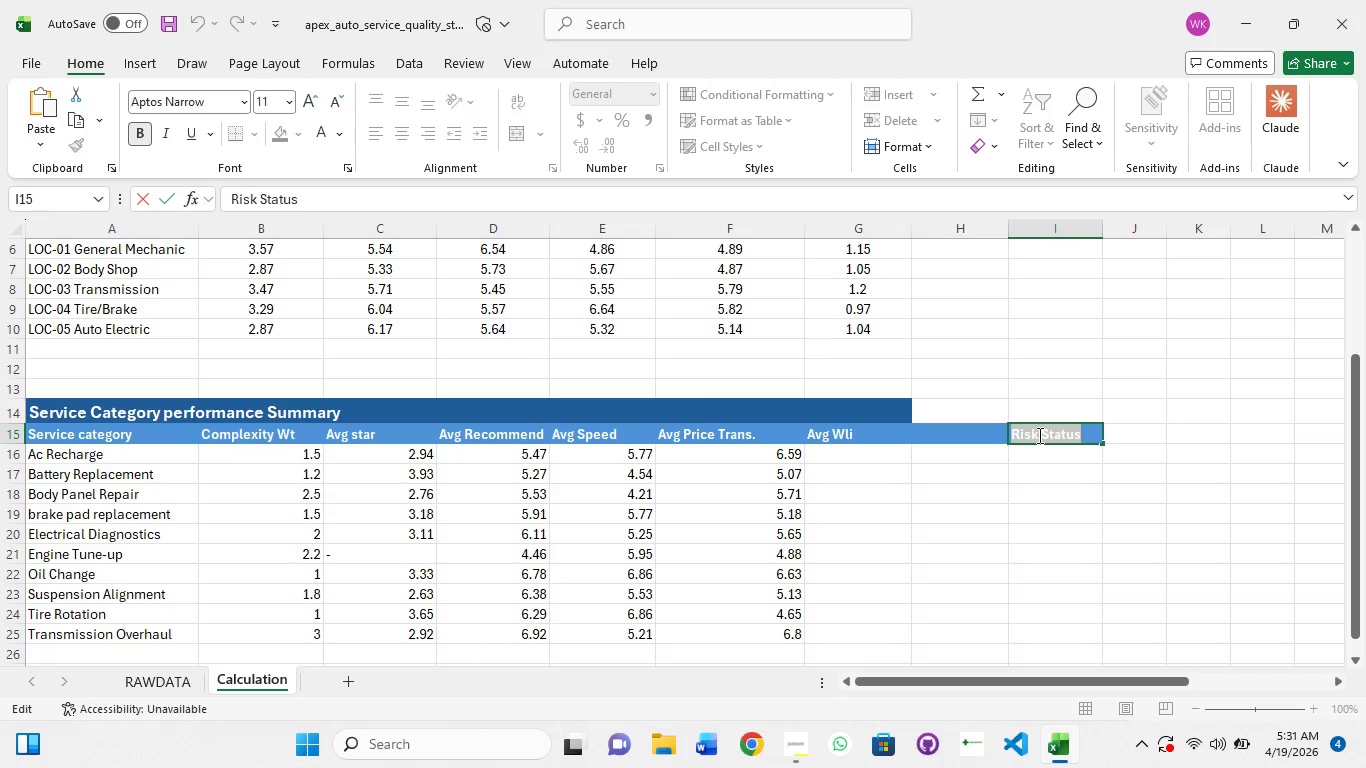 
key(Control+Z)
 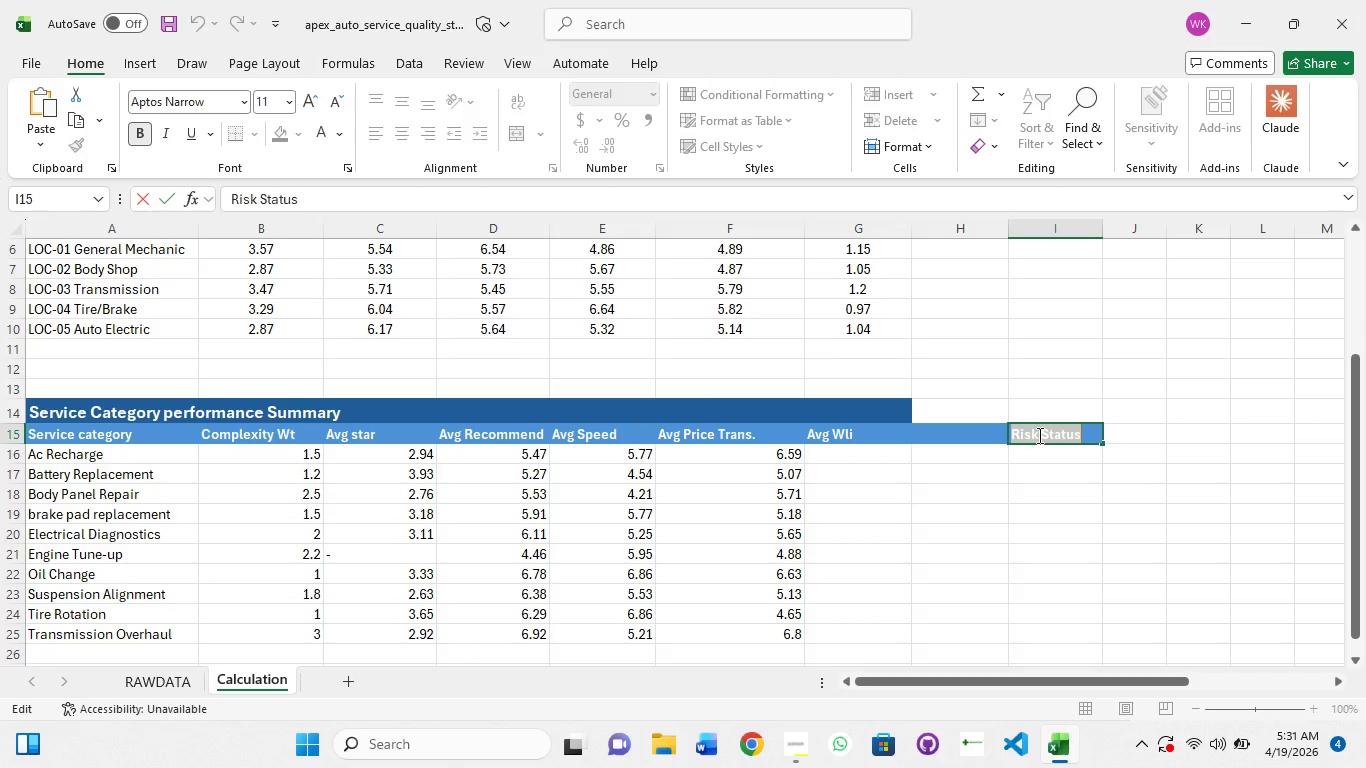 
left_click([1038, 435])
 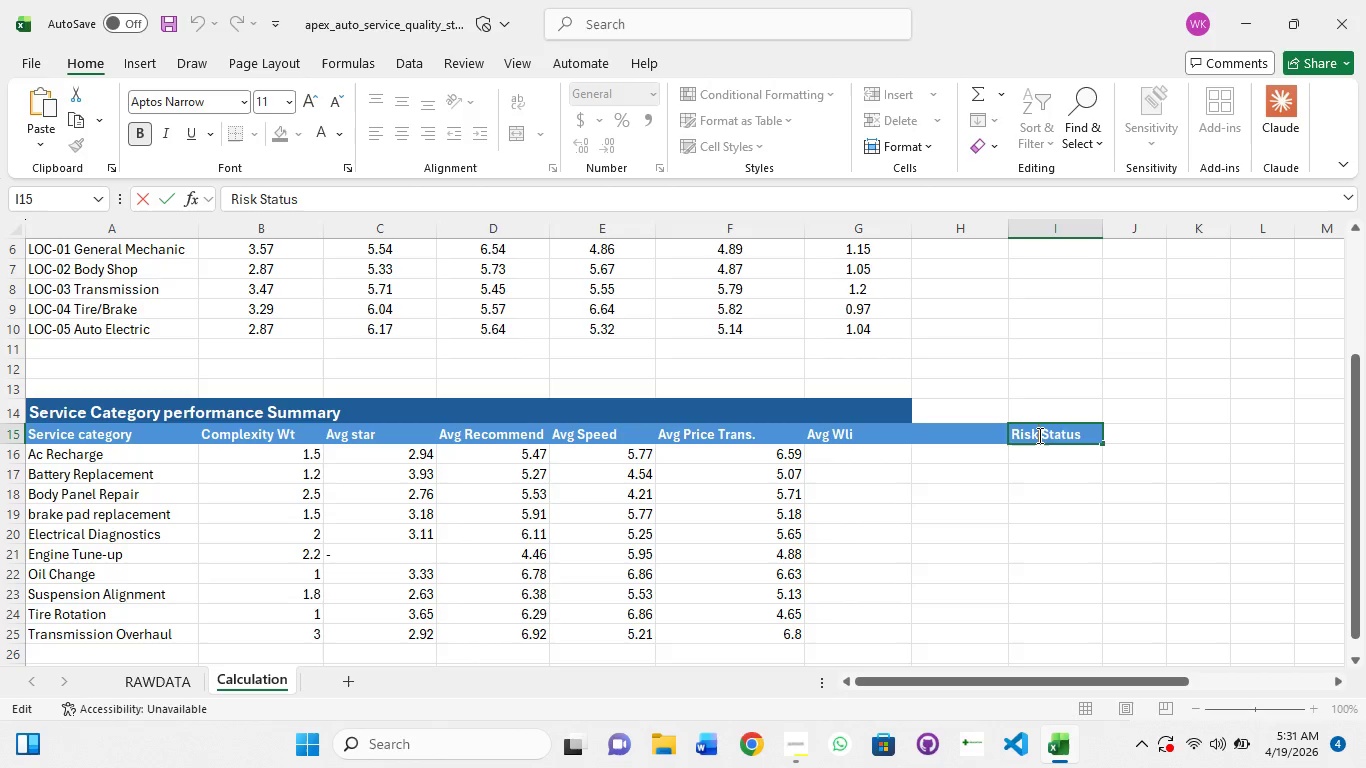 
left_click([1038, 435])
 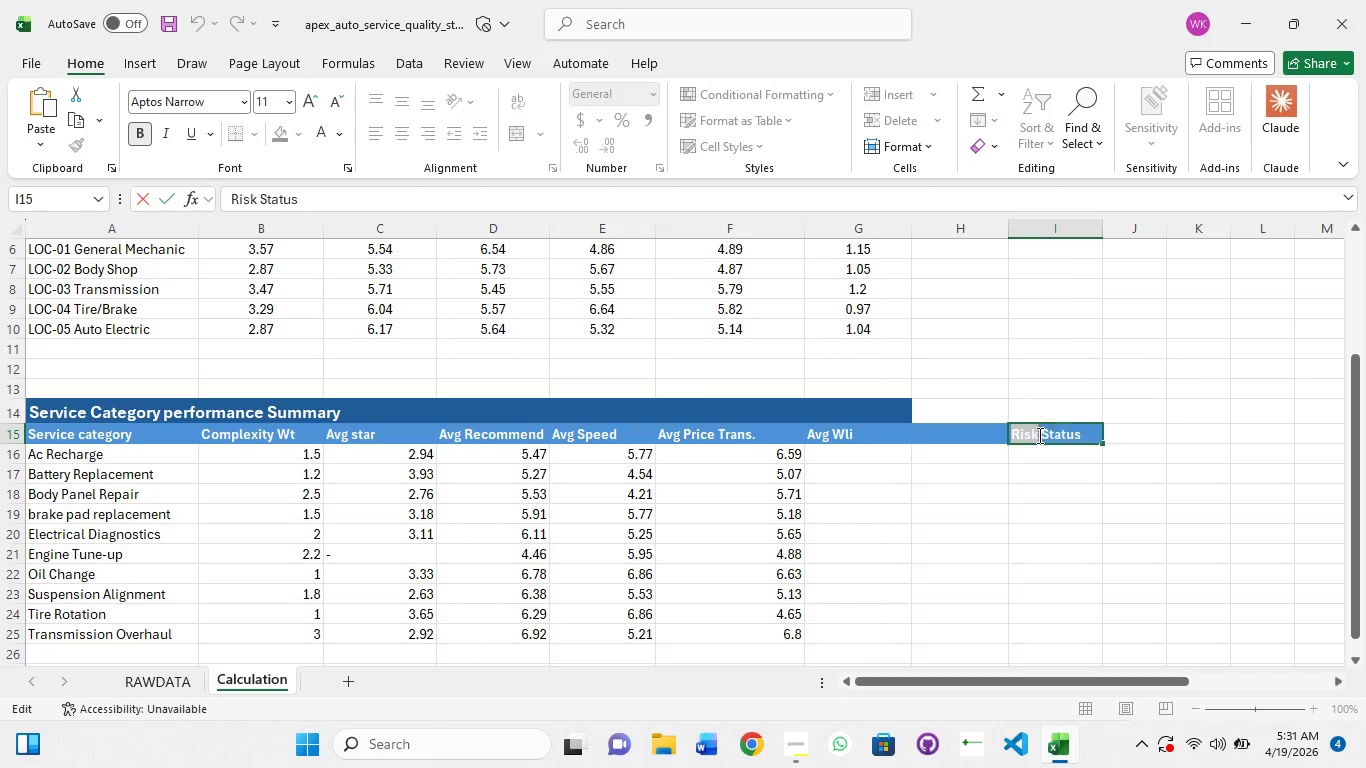 
double_click([1038, 435])
 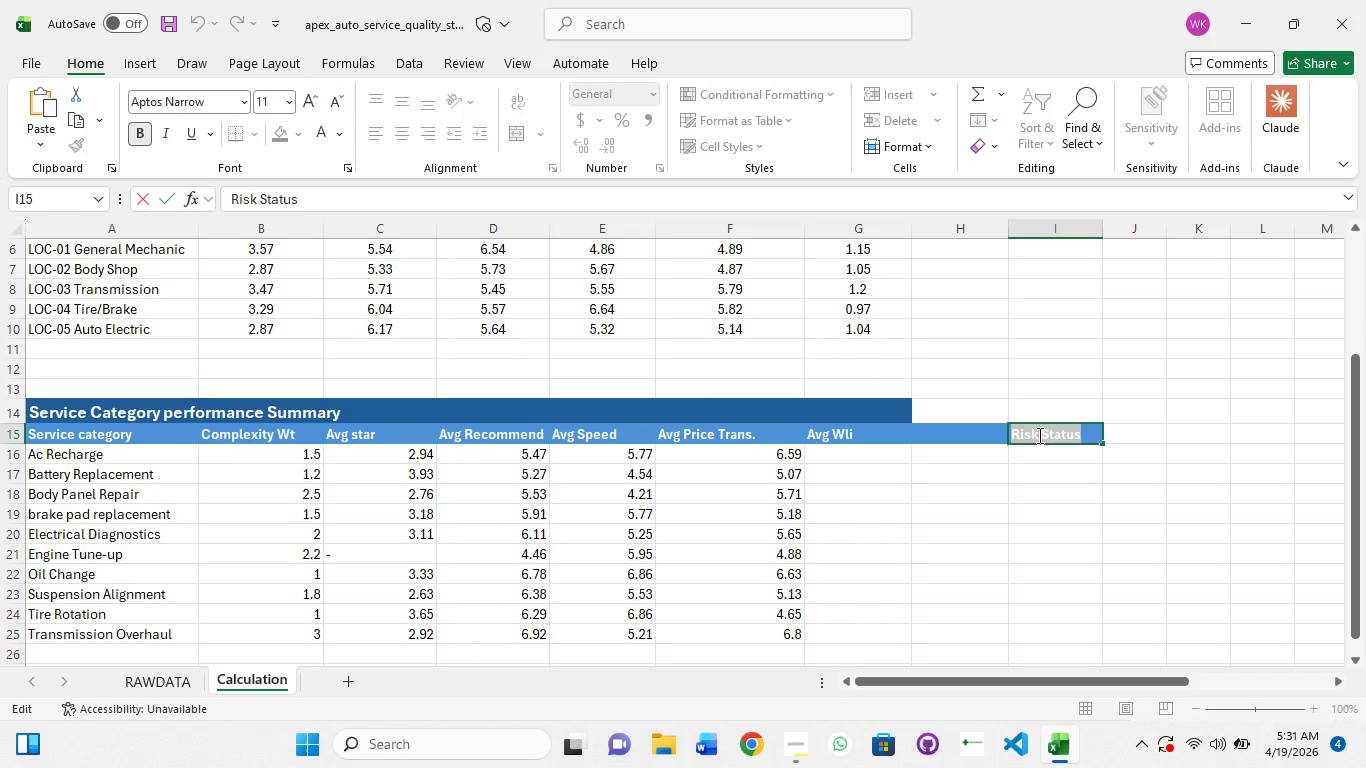 
key(Control+A)
 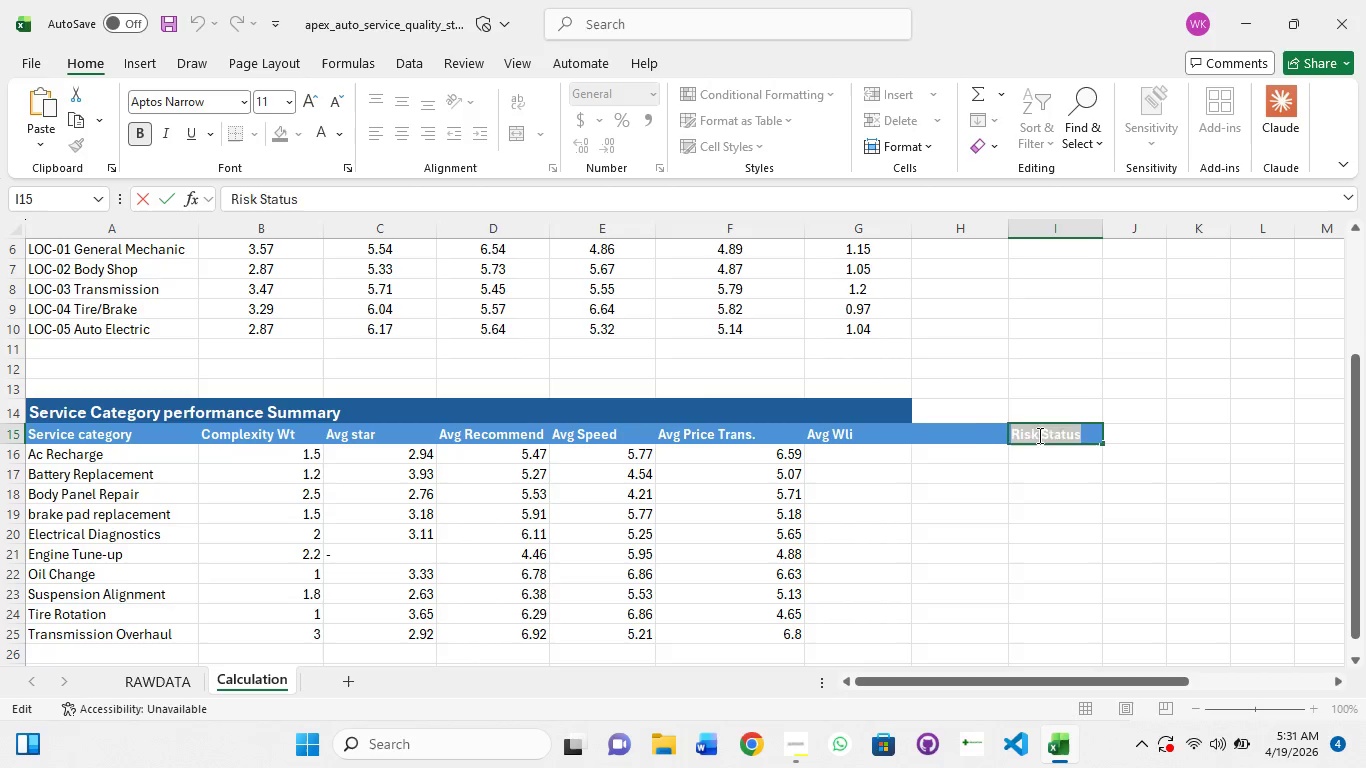 
key(Control+X)
 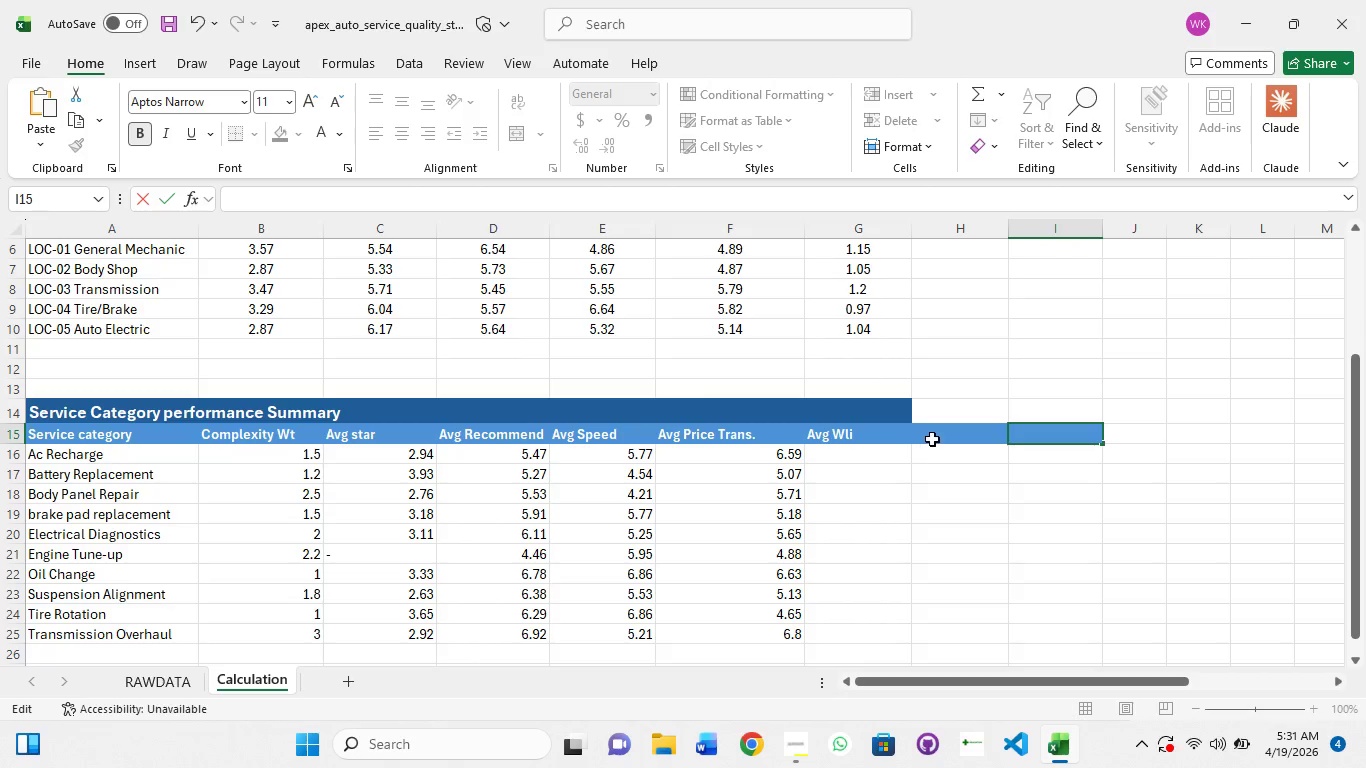 
left_click([954, 435])
 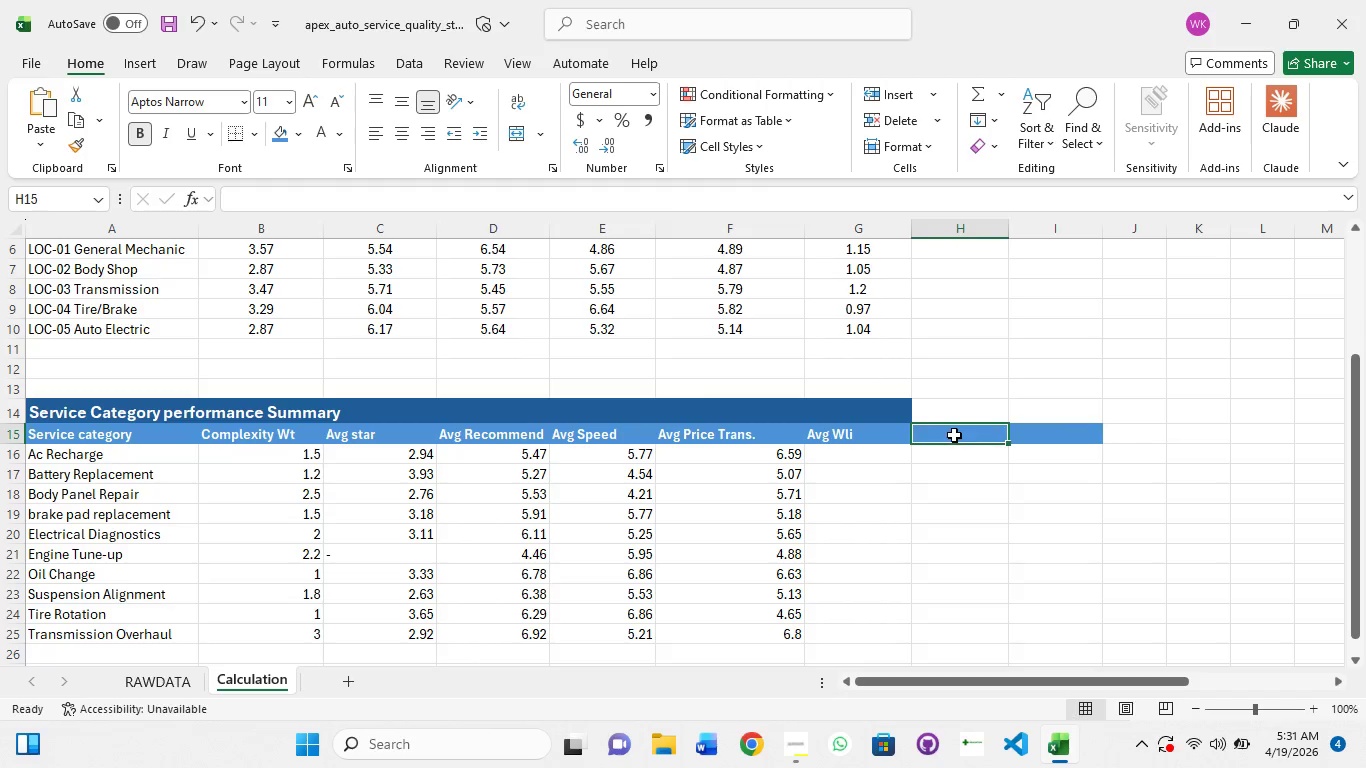 
double_click([954, 435])
 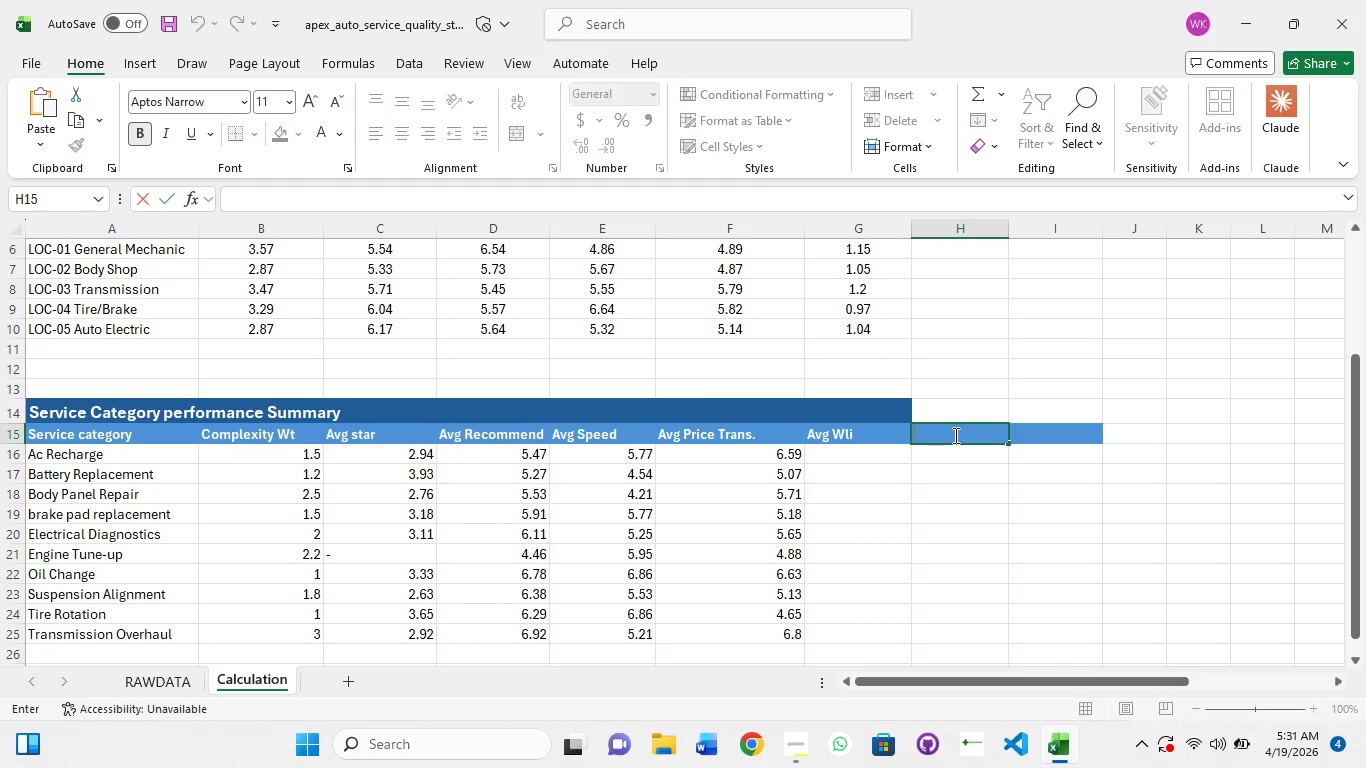 
key(Control+V)
 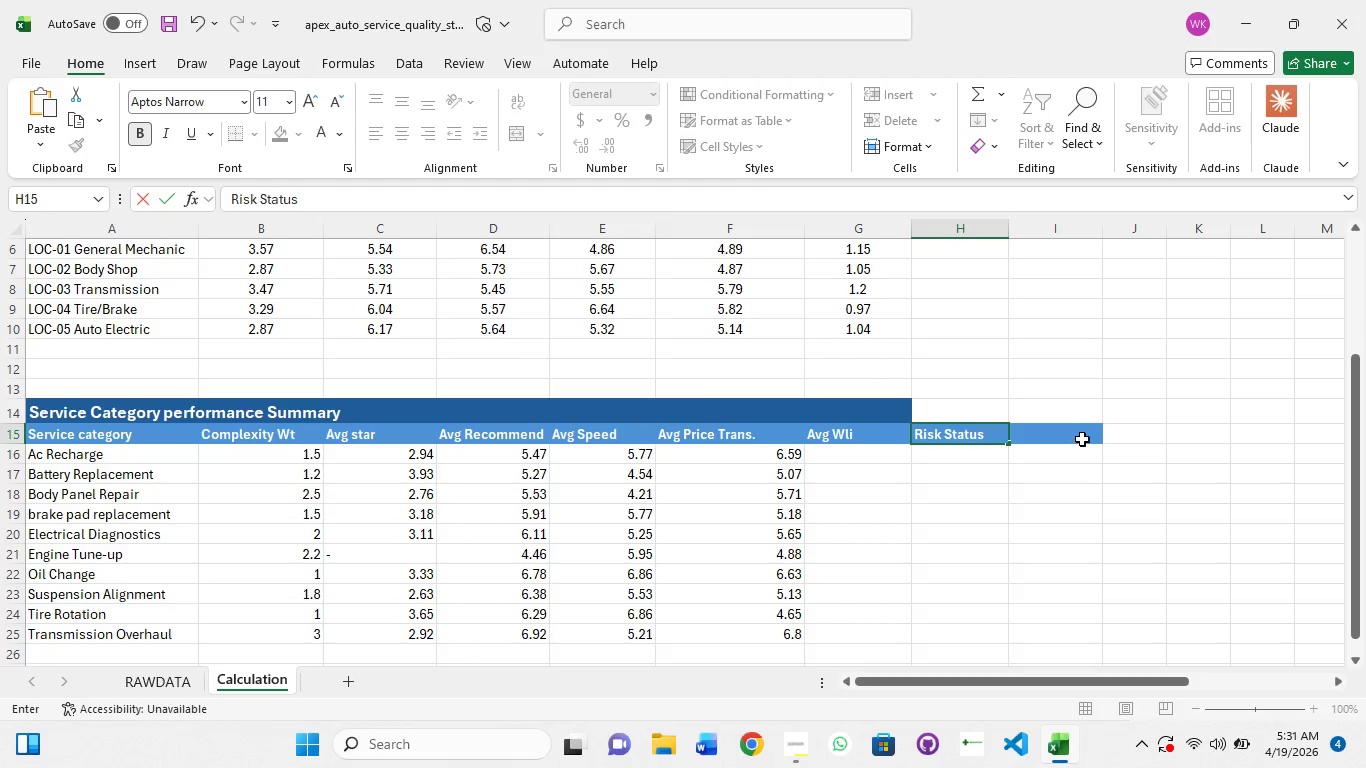 
left_click([1082, 439])
 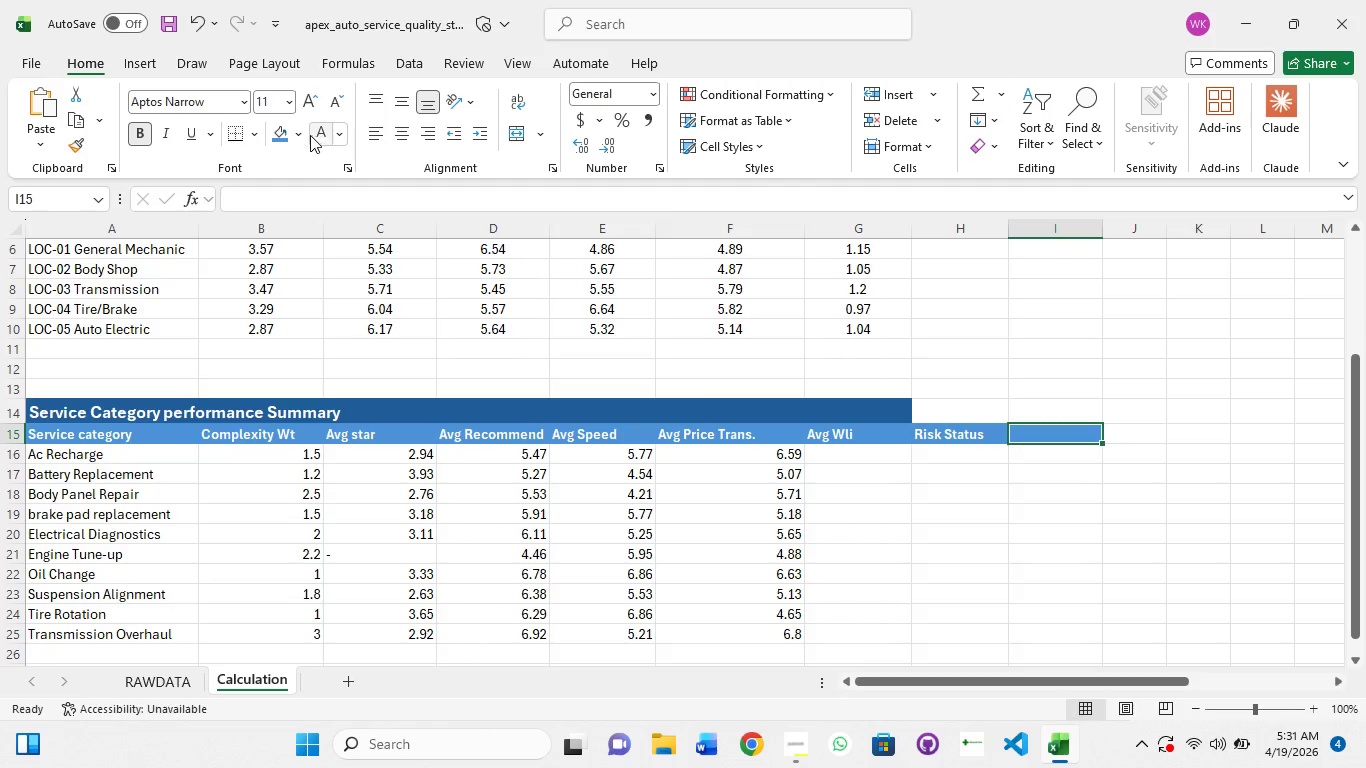 
left_click([303, 135])
 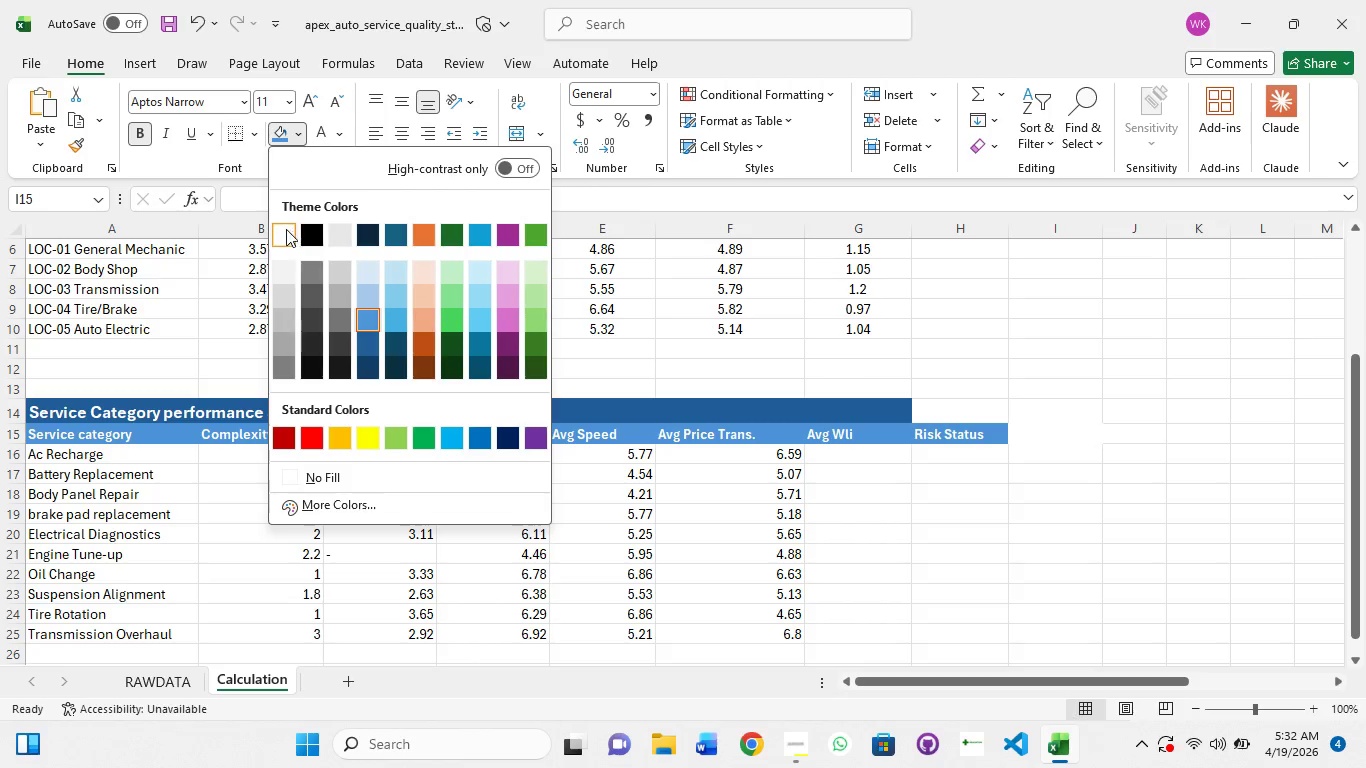 
left_click([286, 229])
 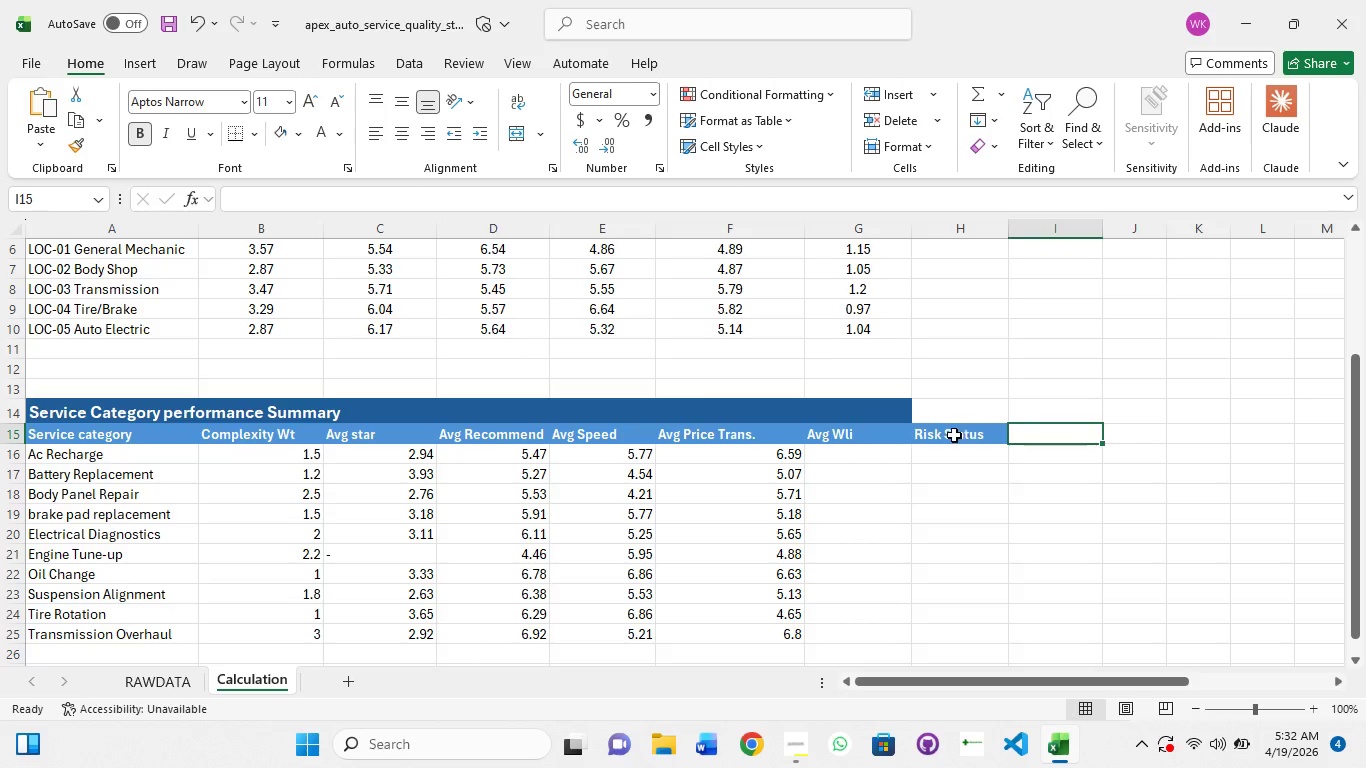 
left_click([954, 435])
 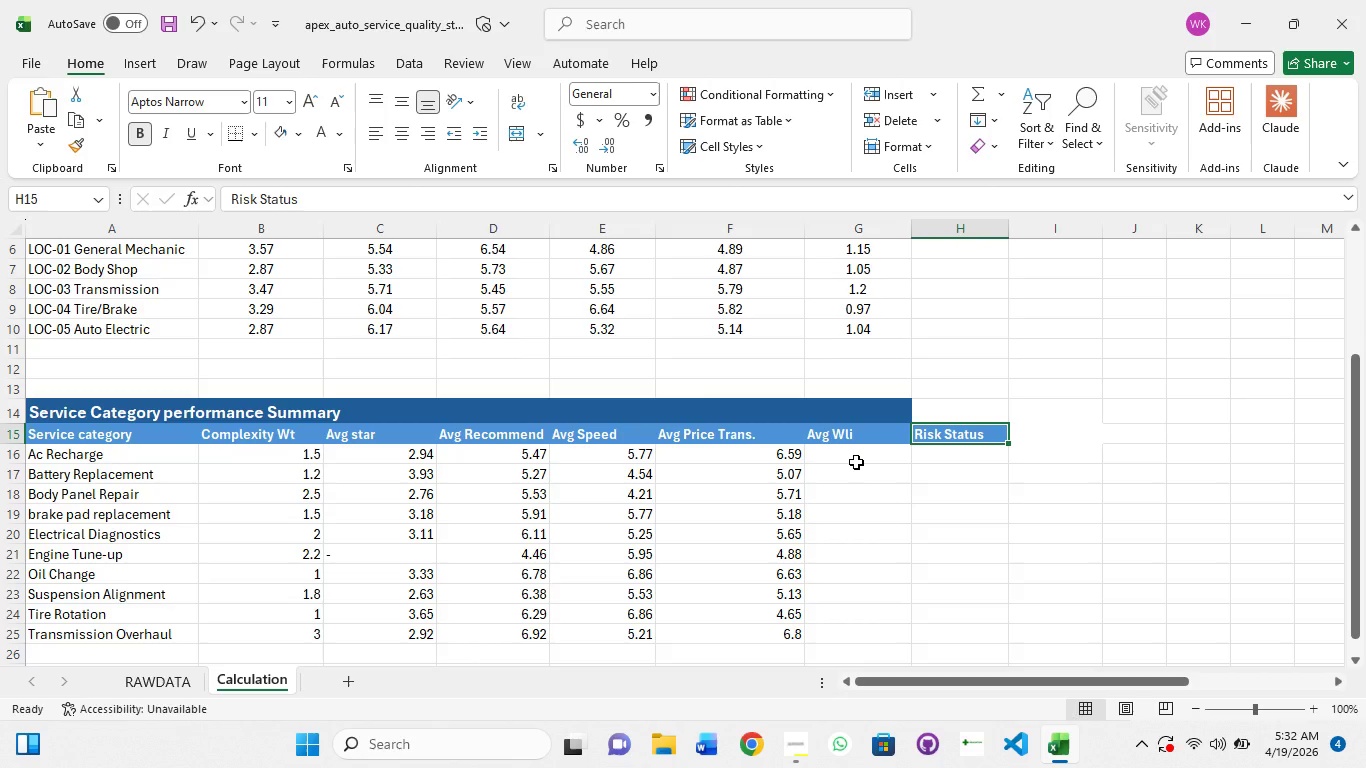 
left_click([856, 462])
 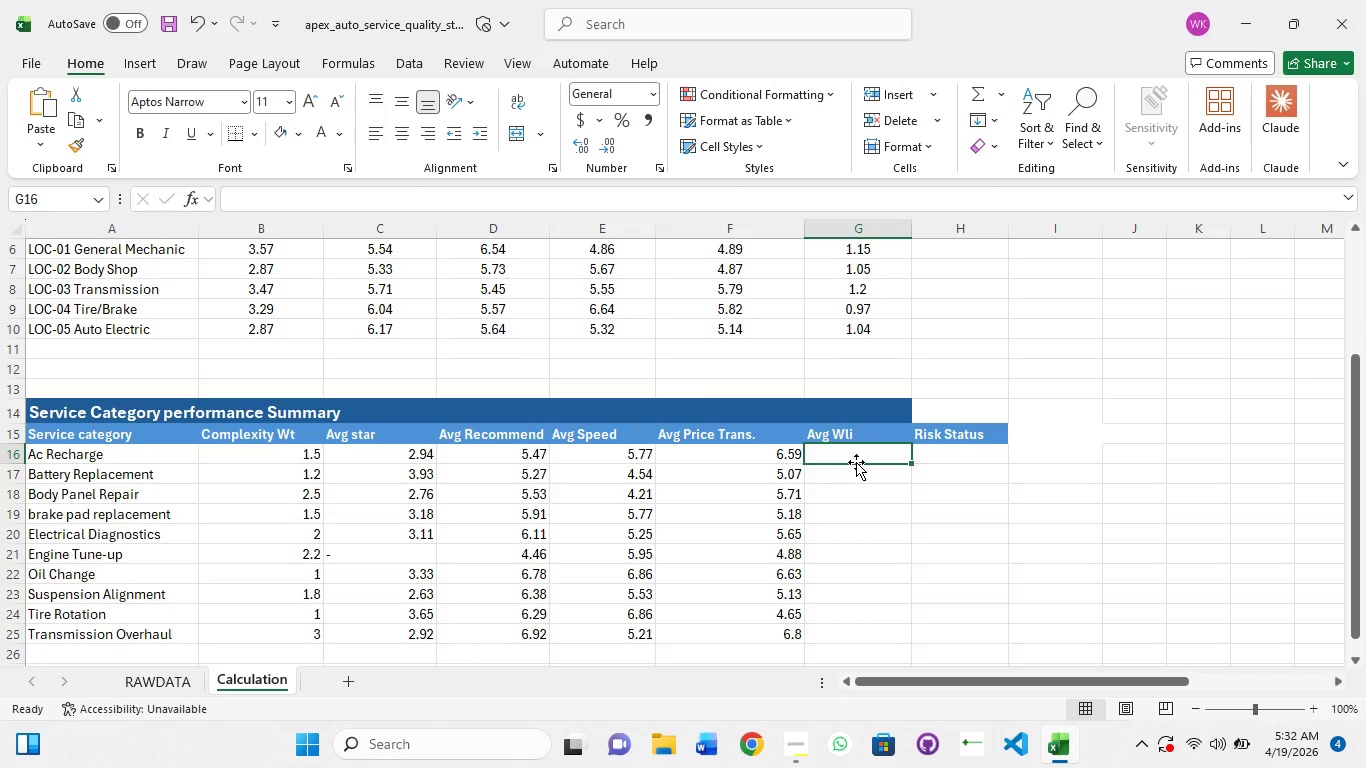 
wait(13.95)
 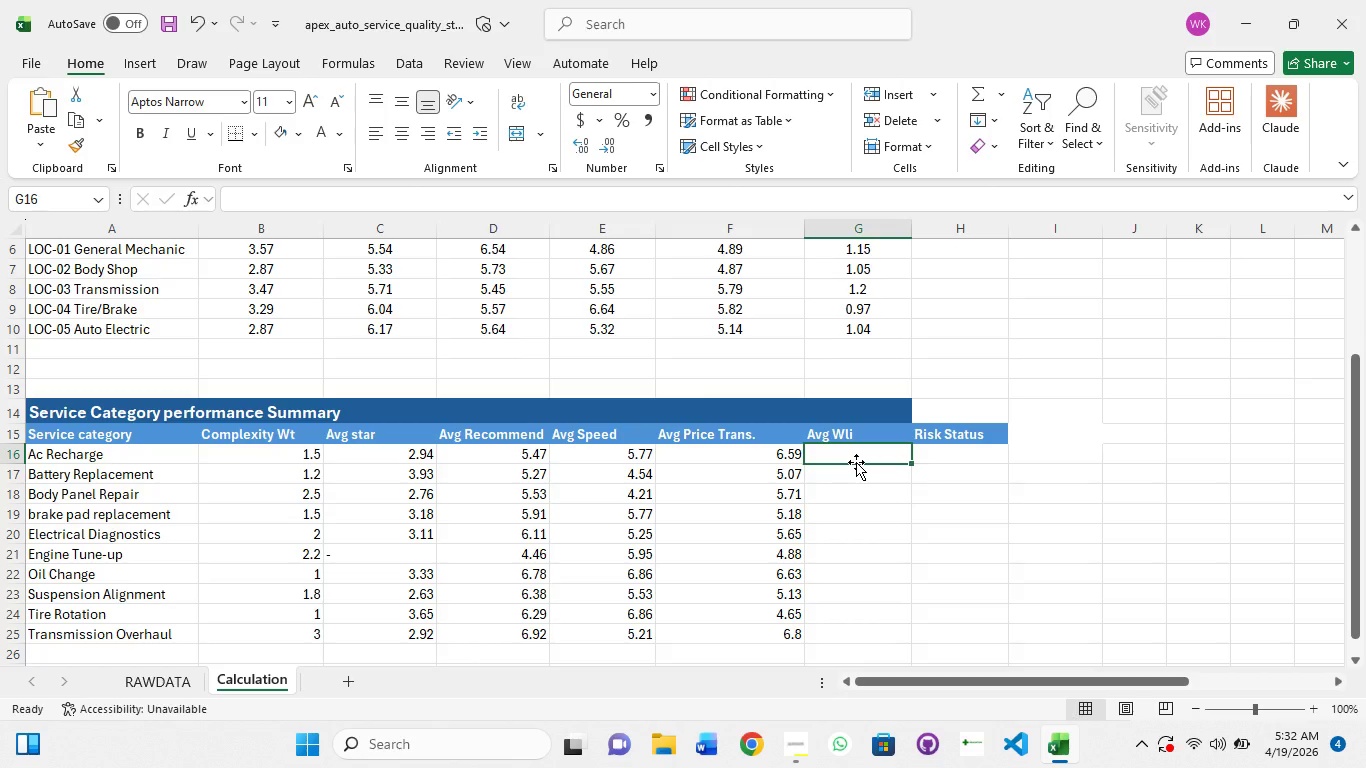 
left_click_drag(start_coordinate=[648, 183], to_coordinate=[647, 188])
 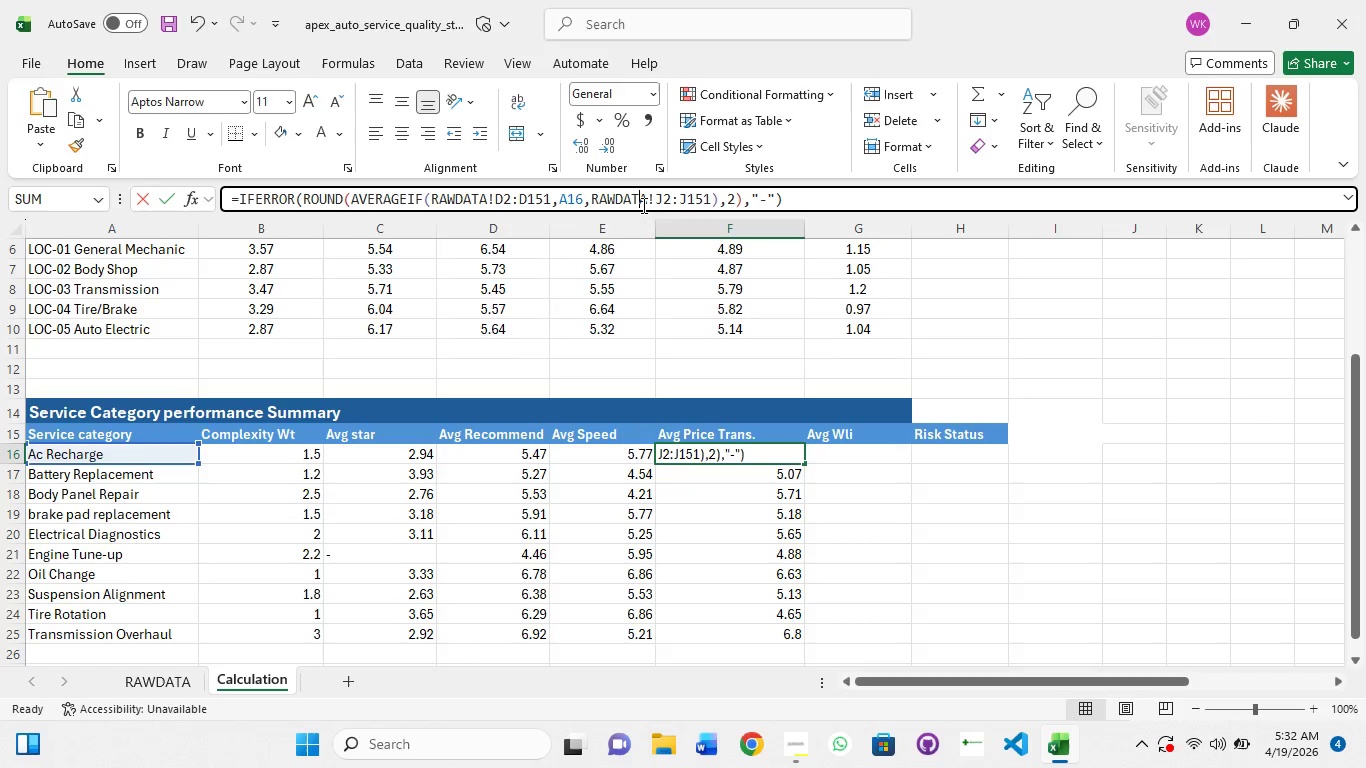 
left_click([642, 205])
 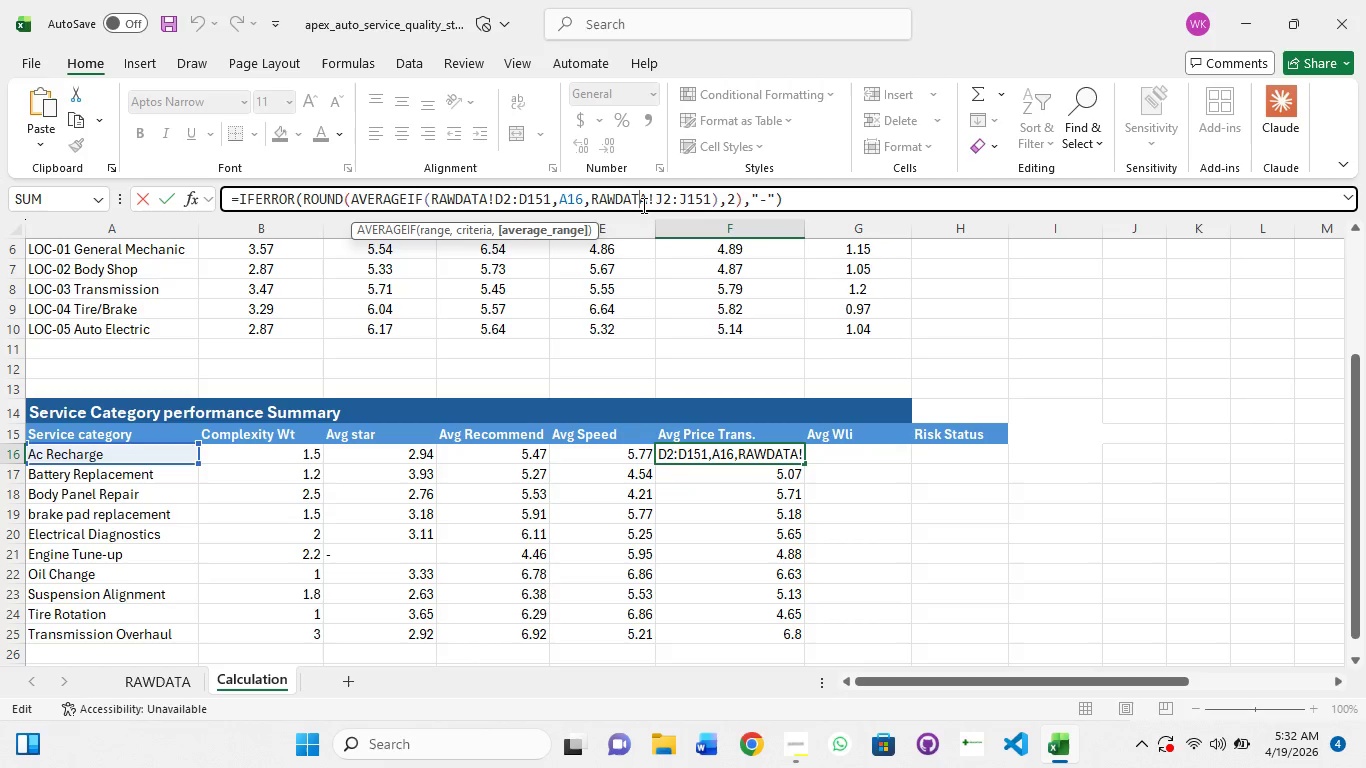 
key(Control+A)
 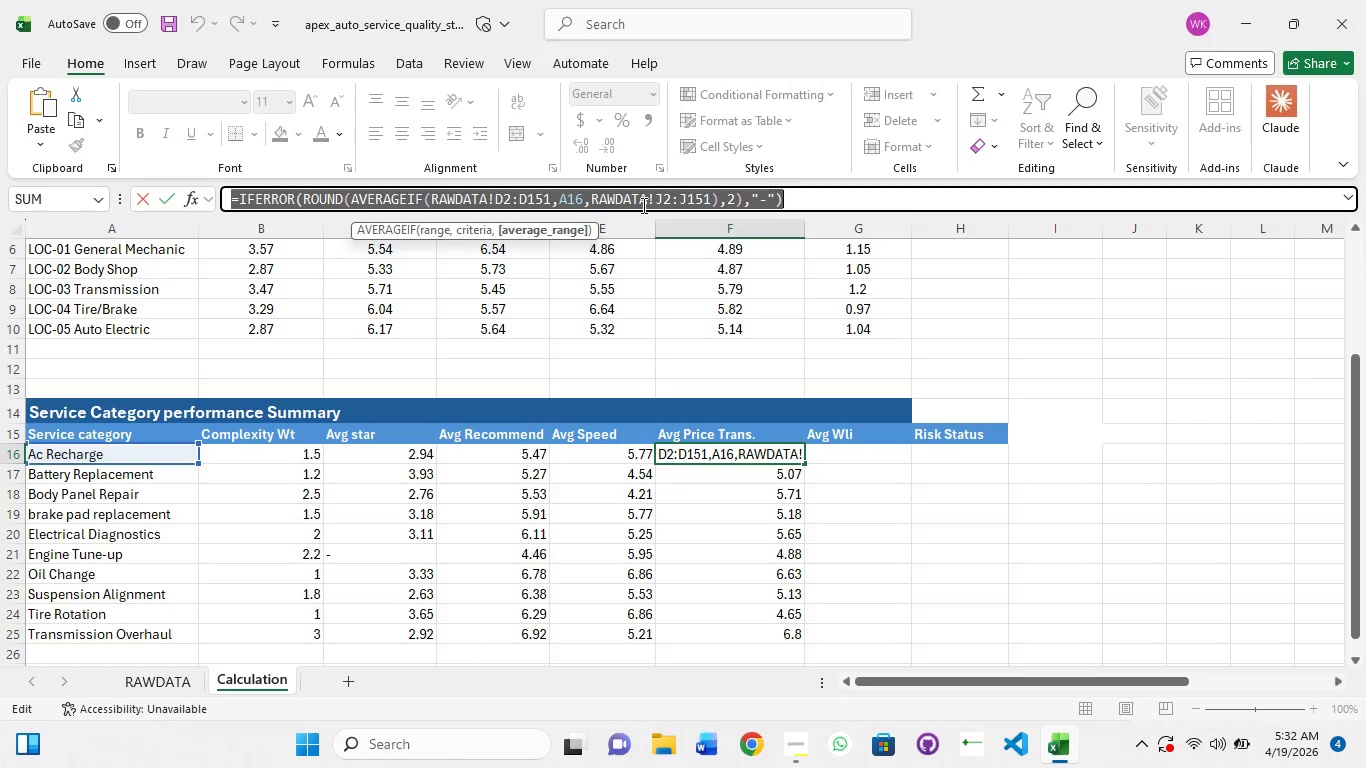 
key(Control+C)
 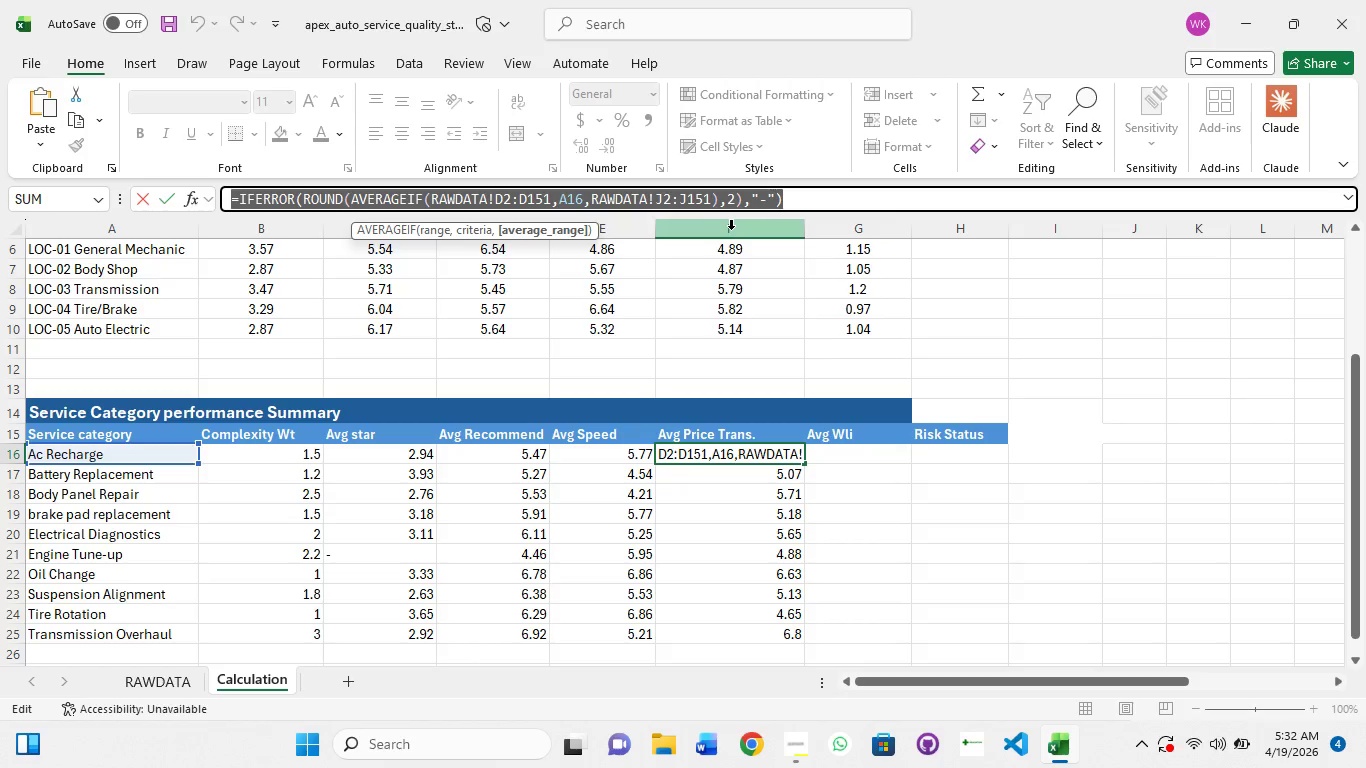 
key(Control+ControlLeft)
 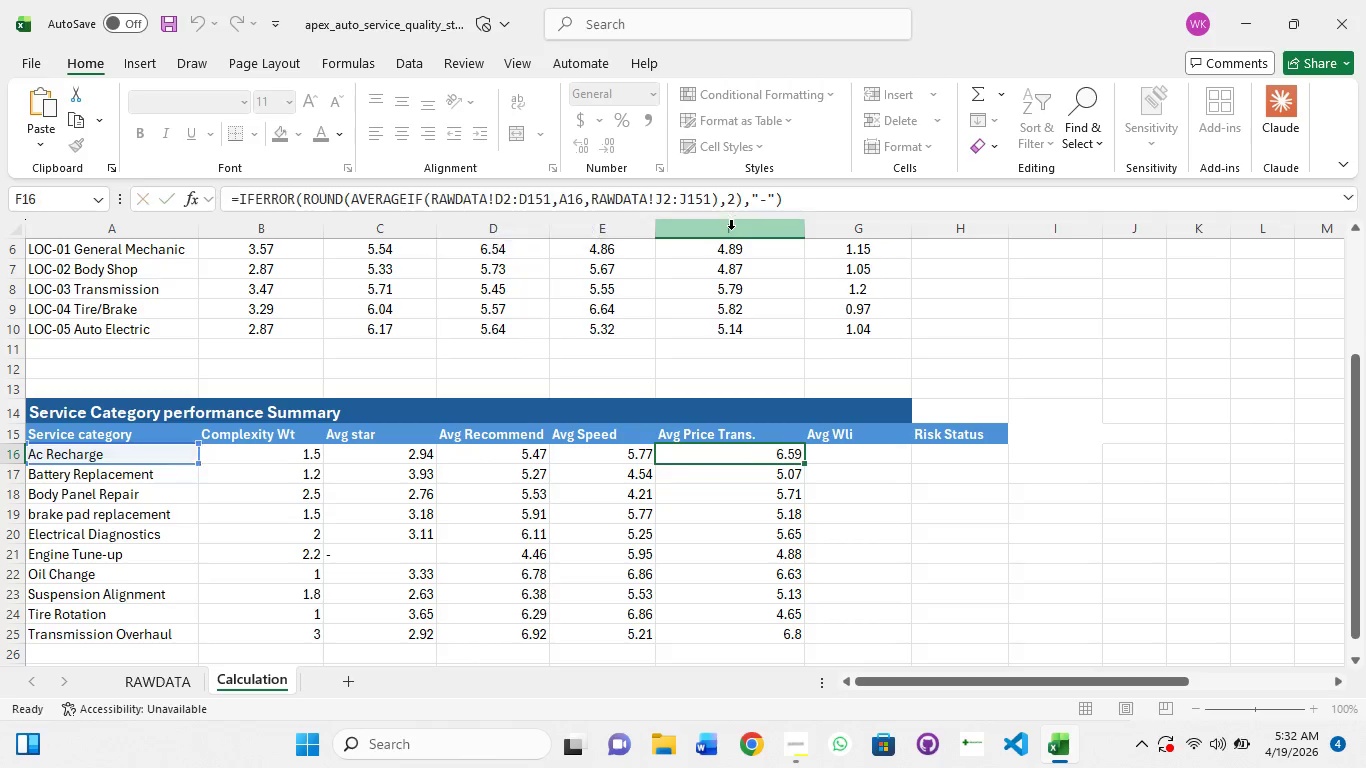 
key(Escape)
 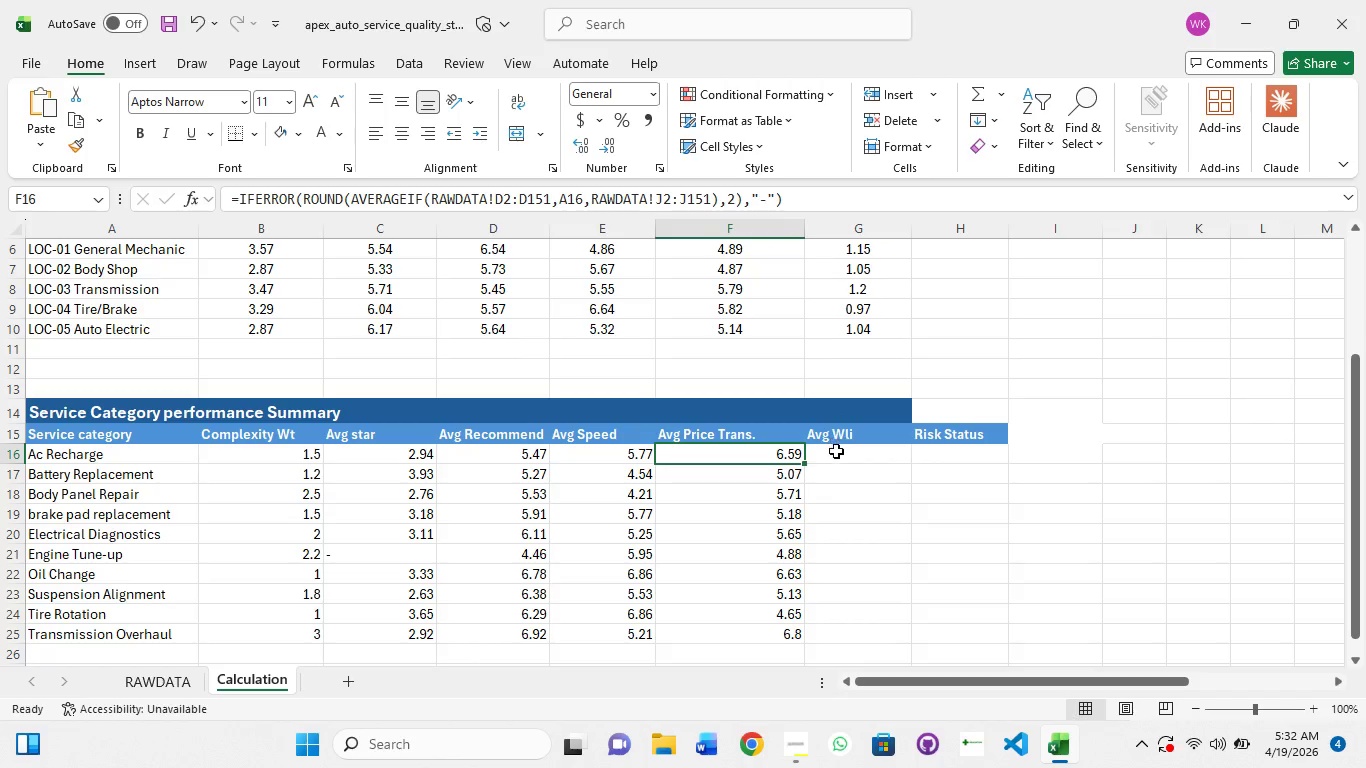 
left_click([836, 451])
 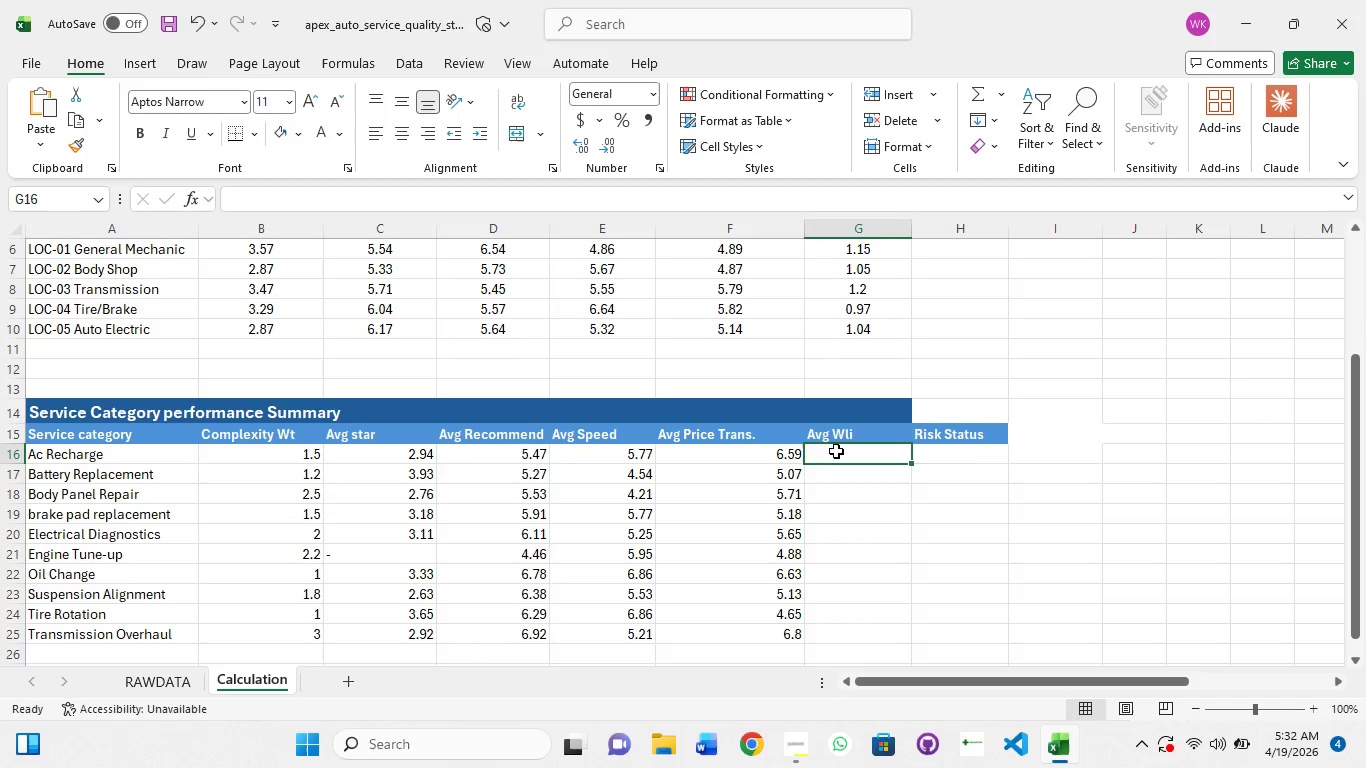 
key(Control+V)
 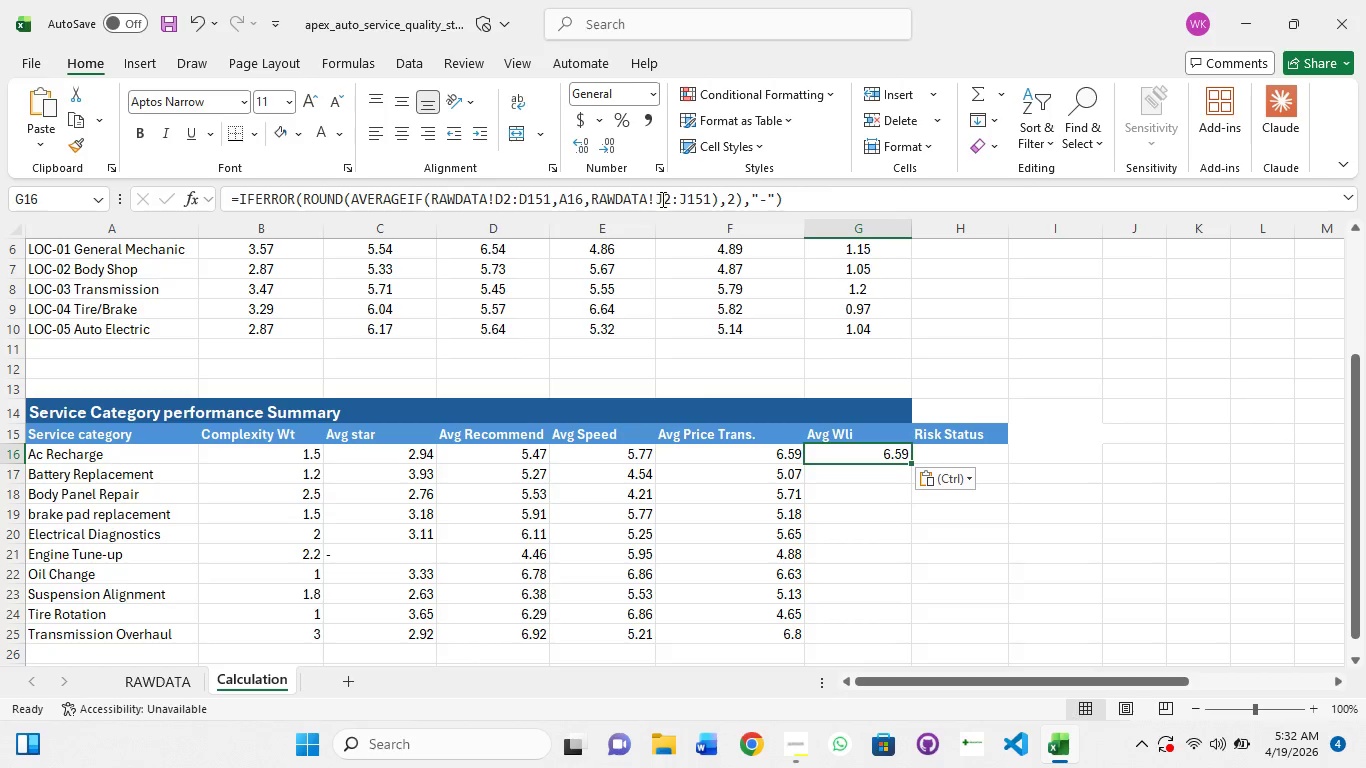 
left_click([662, 199])
 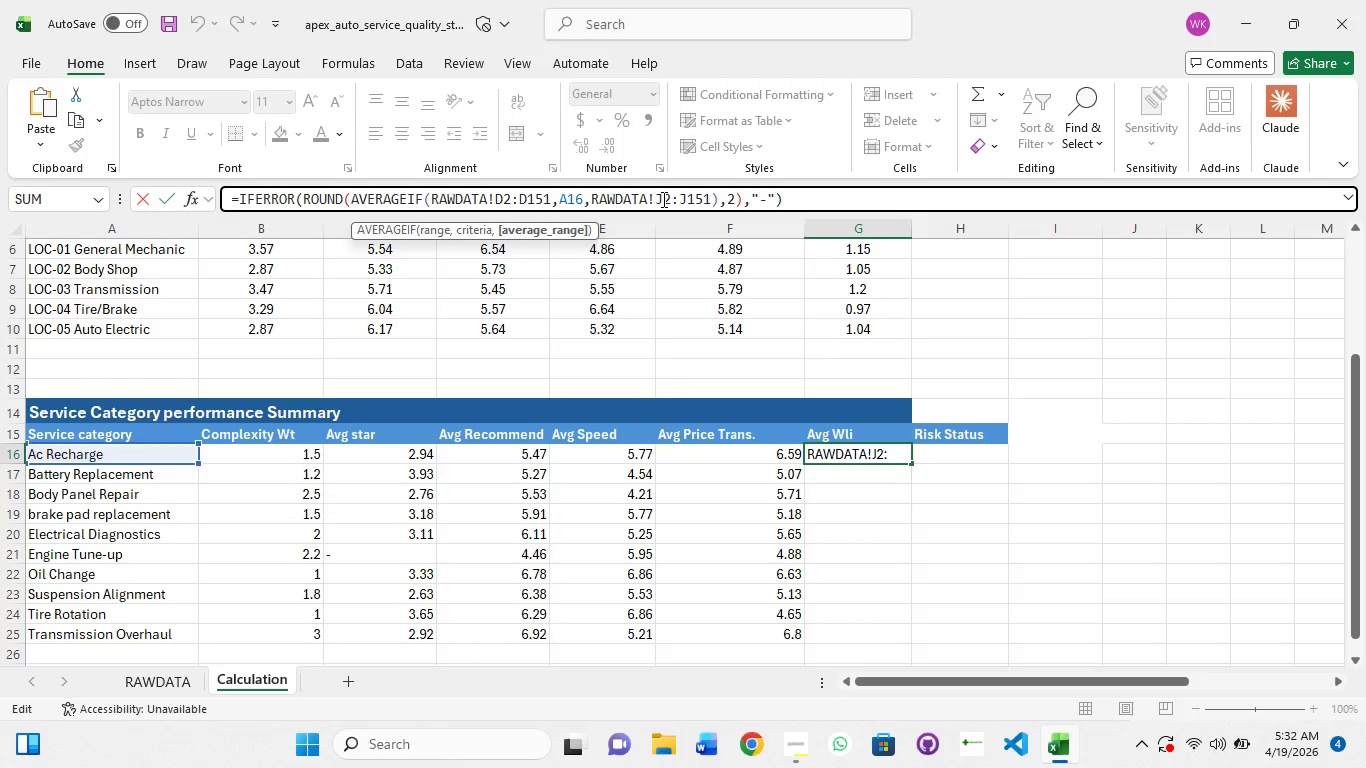 
key(Backspace)
 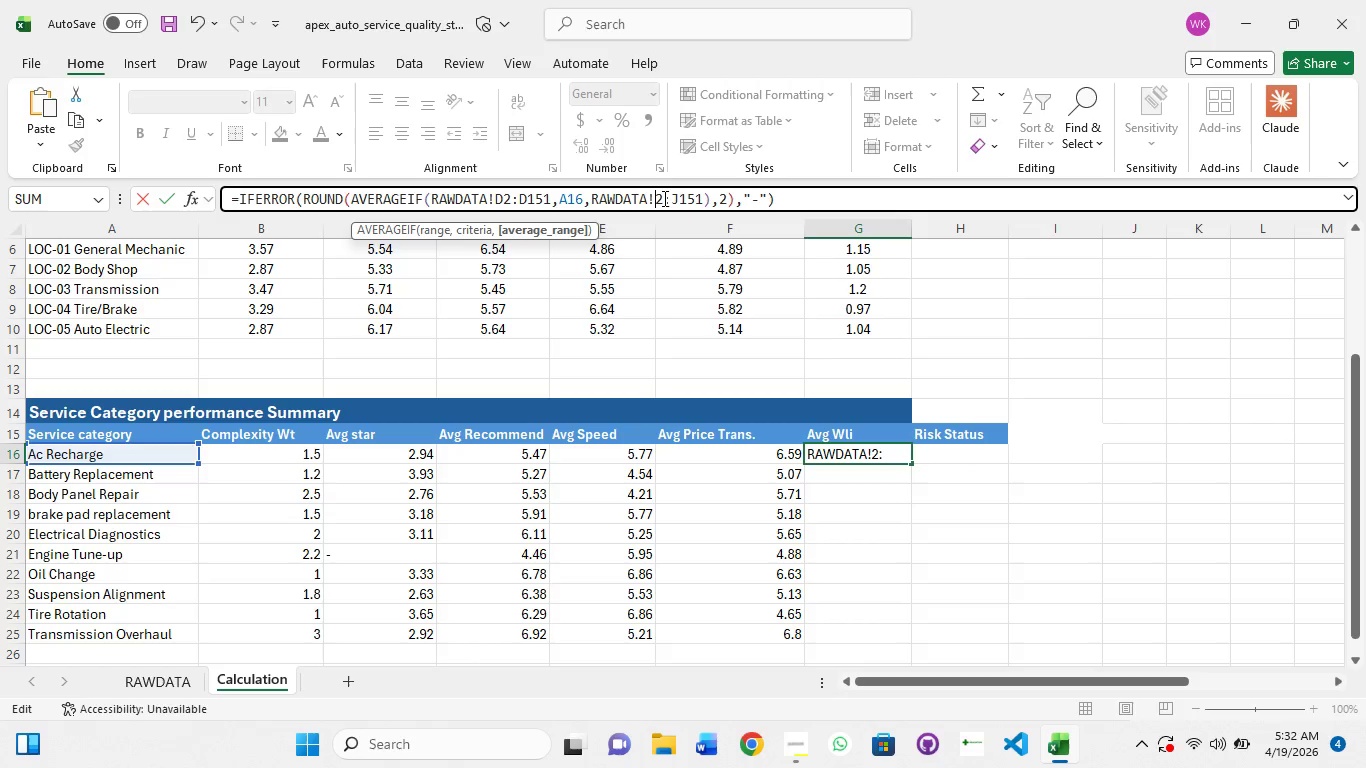 
key(Shift+M)
 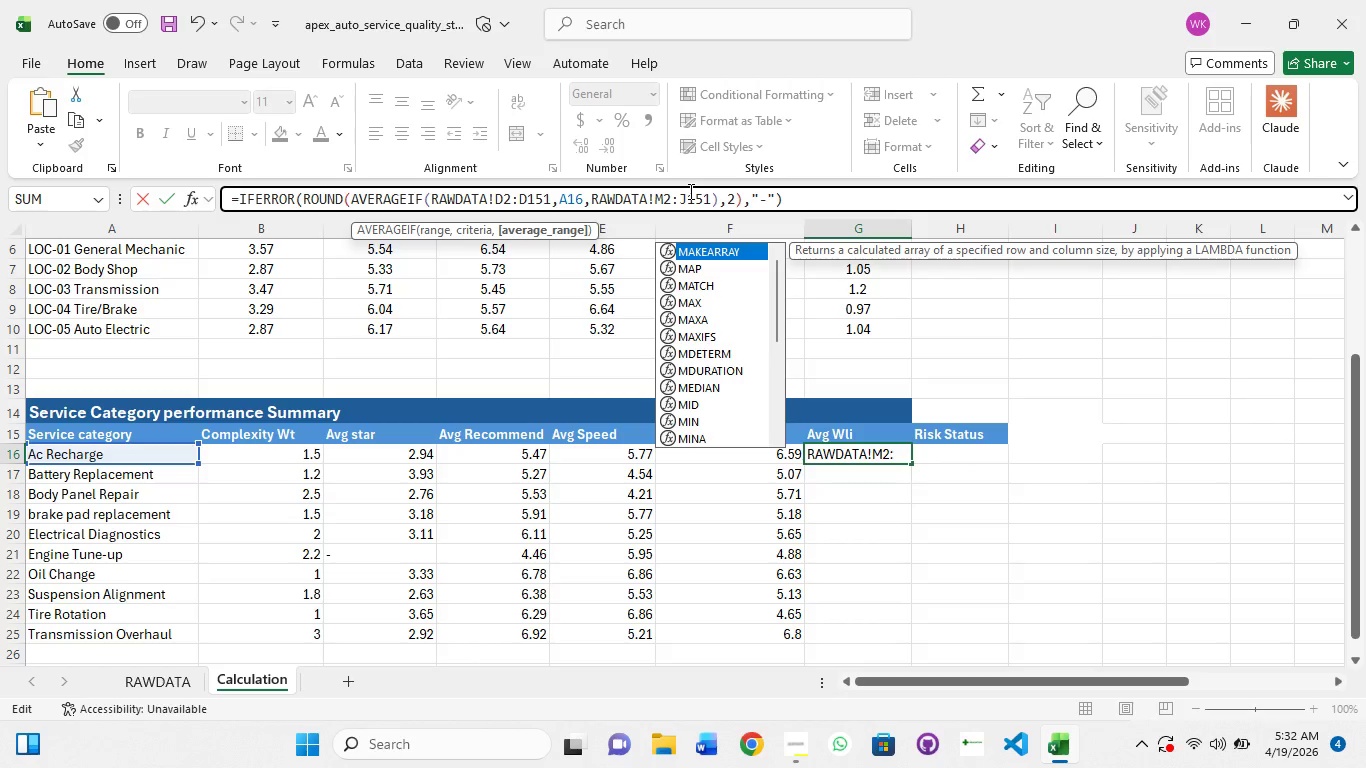 
left_click([689, 191])
 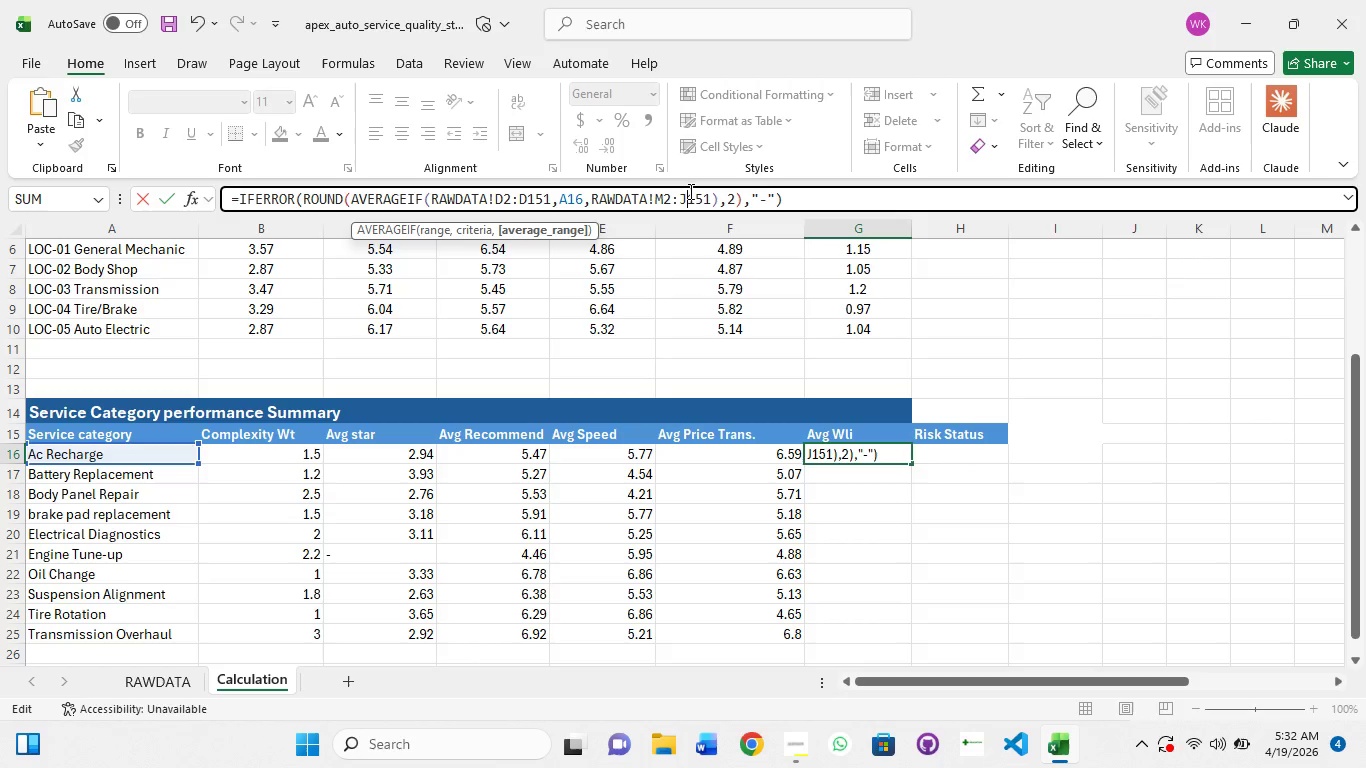 
key(Backspace)
 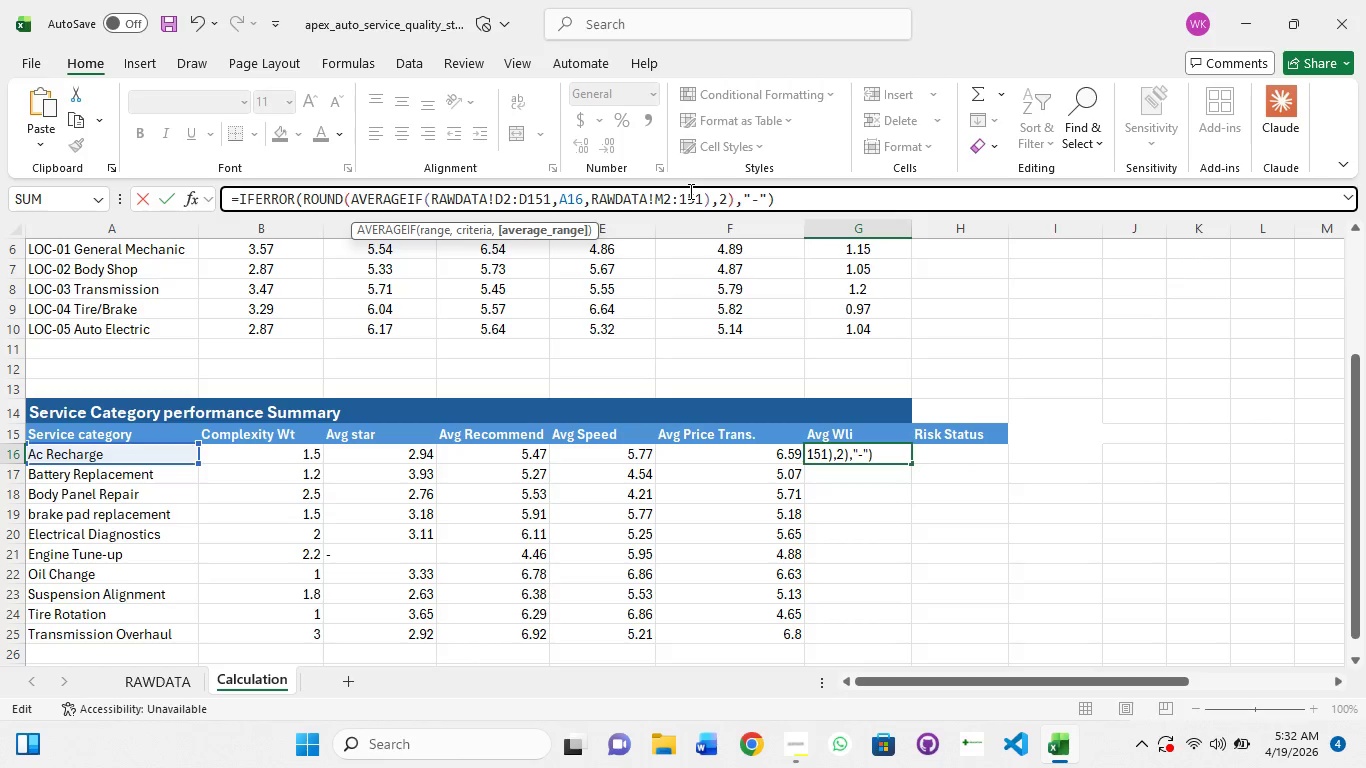 
key(Shift+M)
 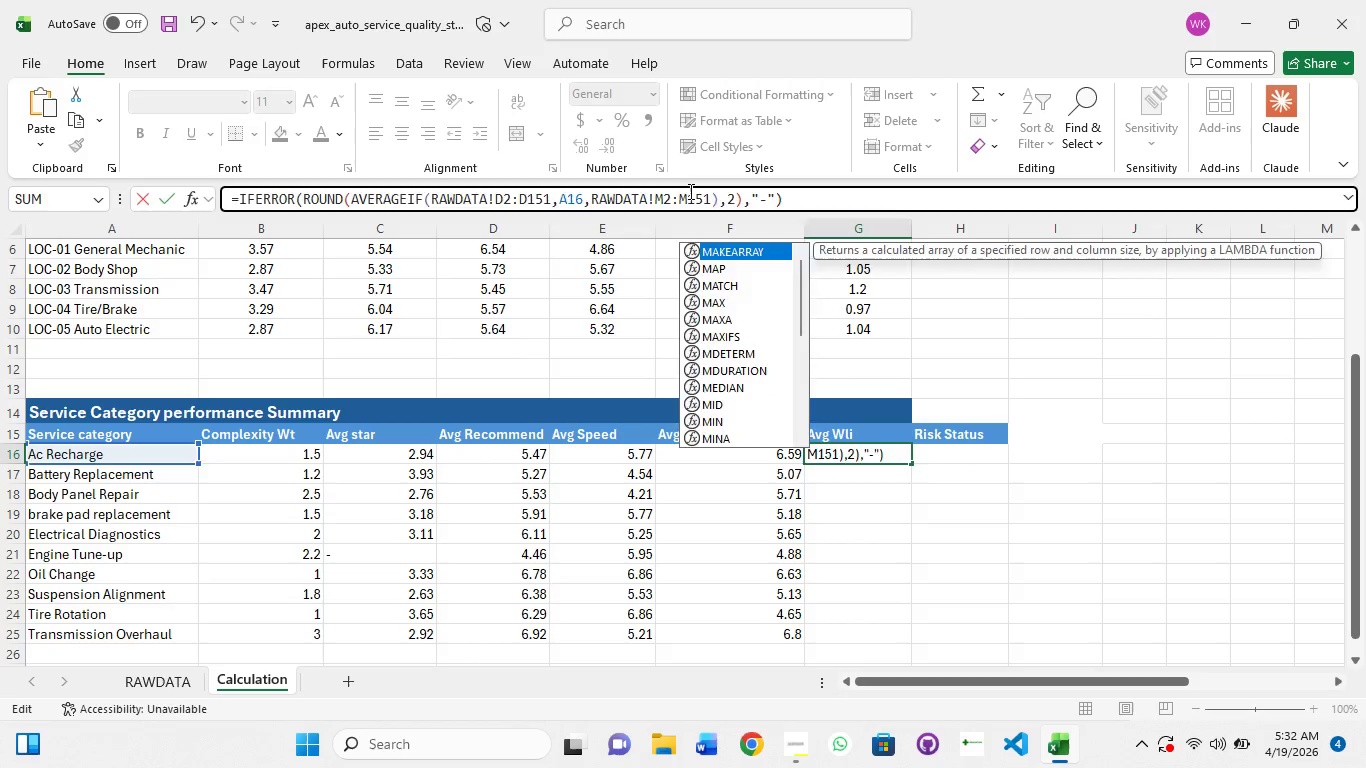 
key(Enter)
 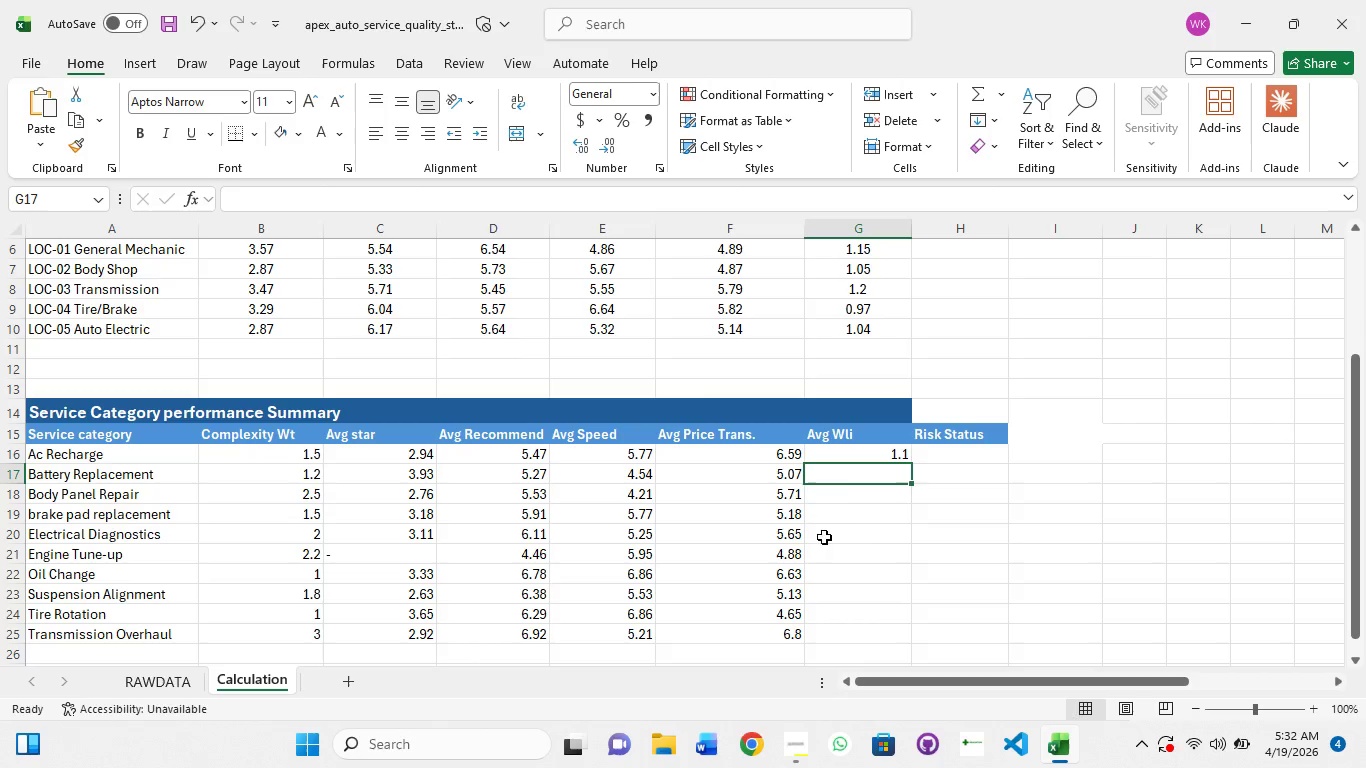 
left_click([863, 457])
 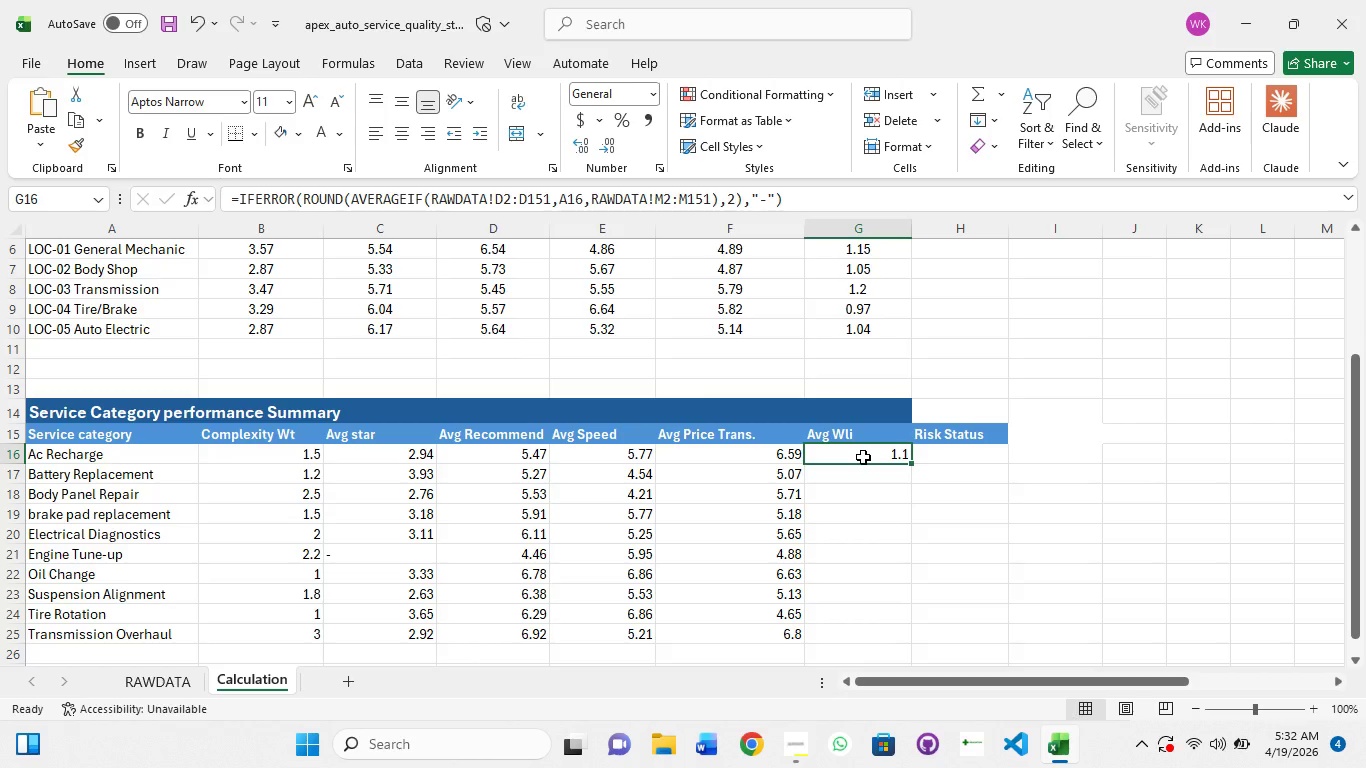 
hold_key(key=ShiftLeft, duration=1.5)
 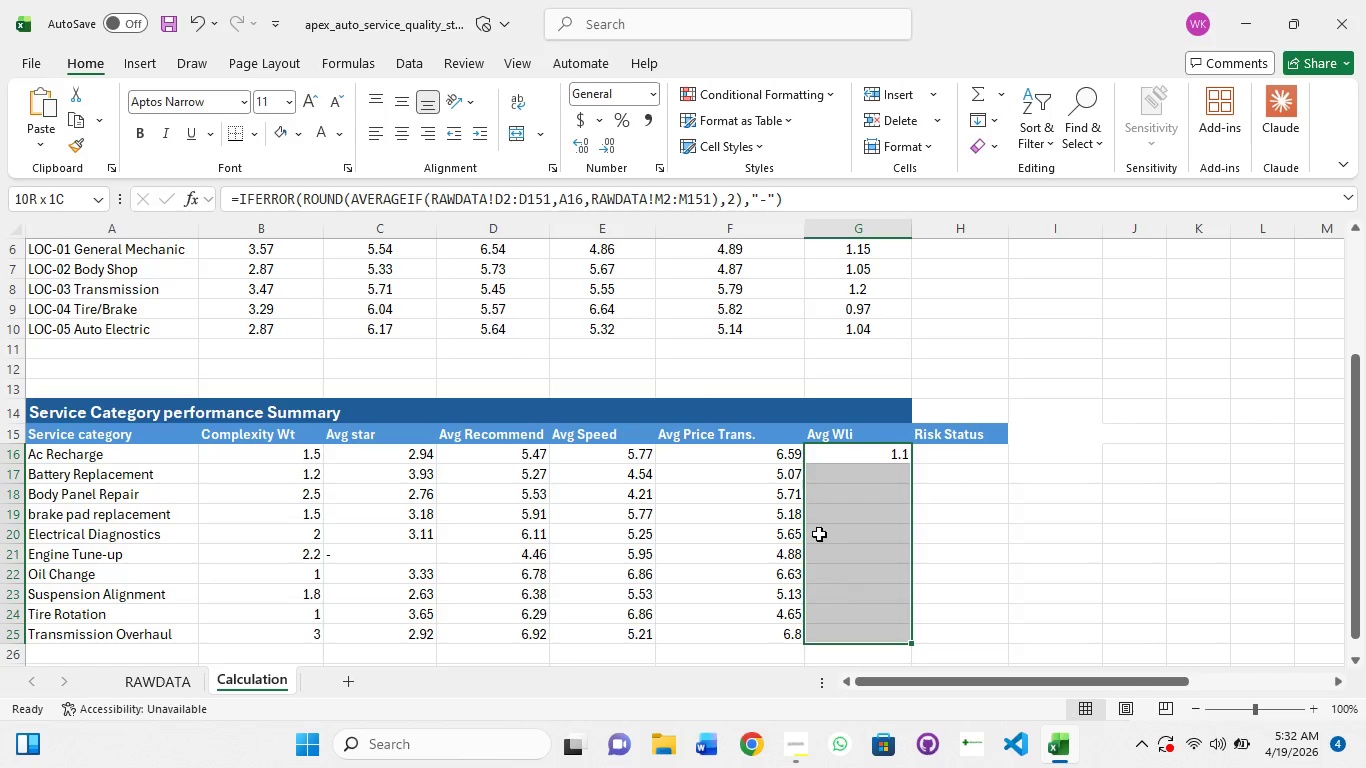 
hold_key(key=ShiftLeft, duration=0.47)
 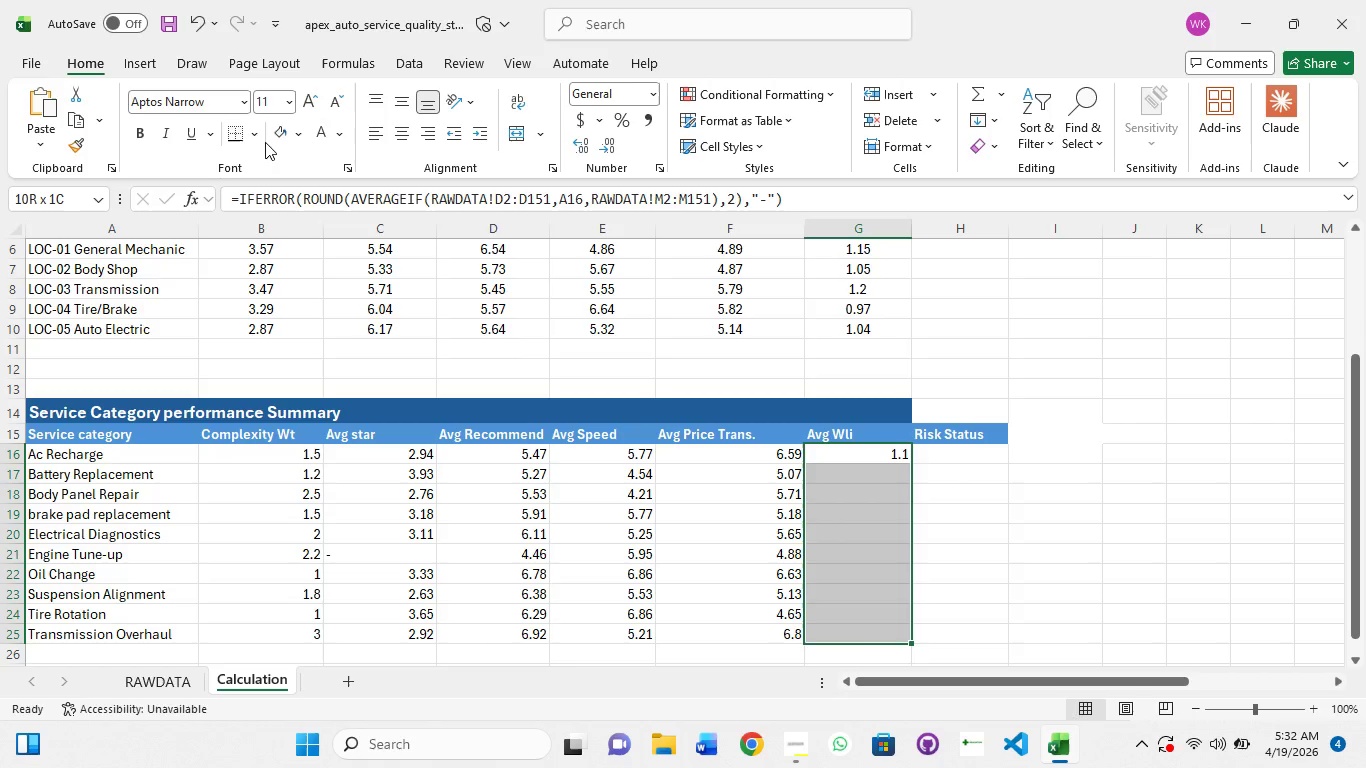 
left_click([260, 128])
 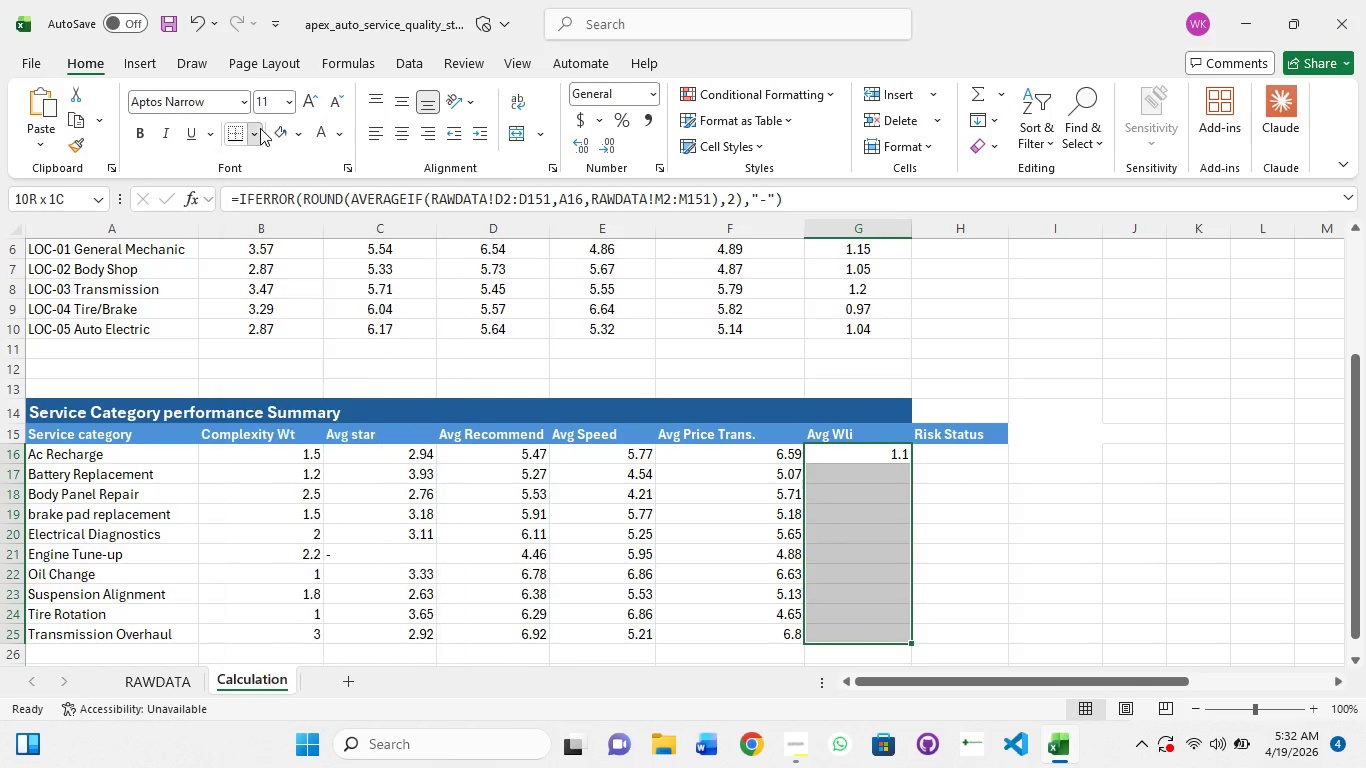 
left_click([260, 128])
 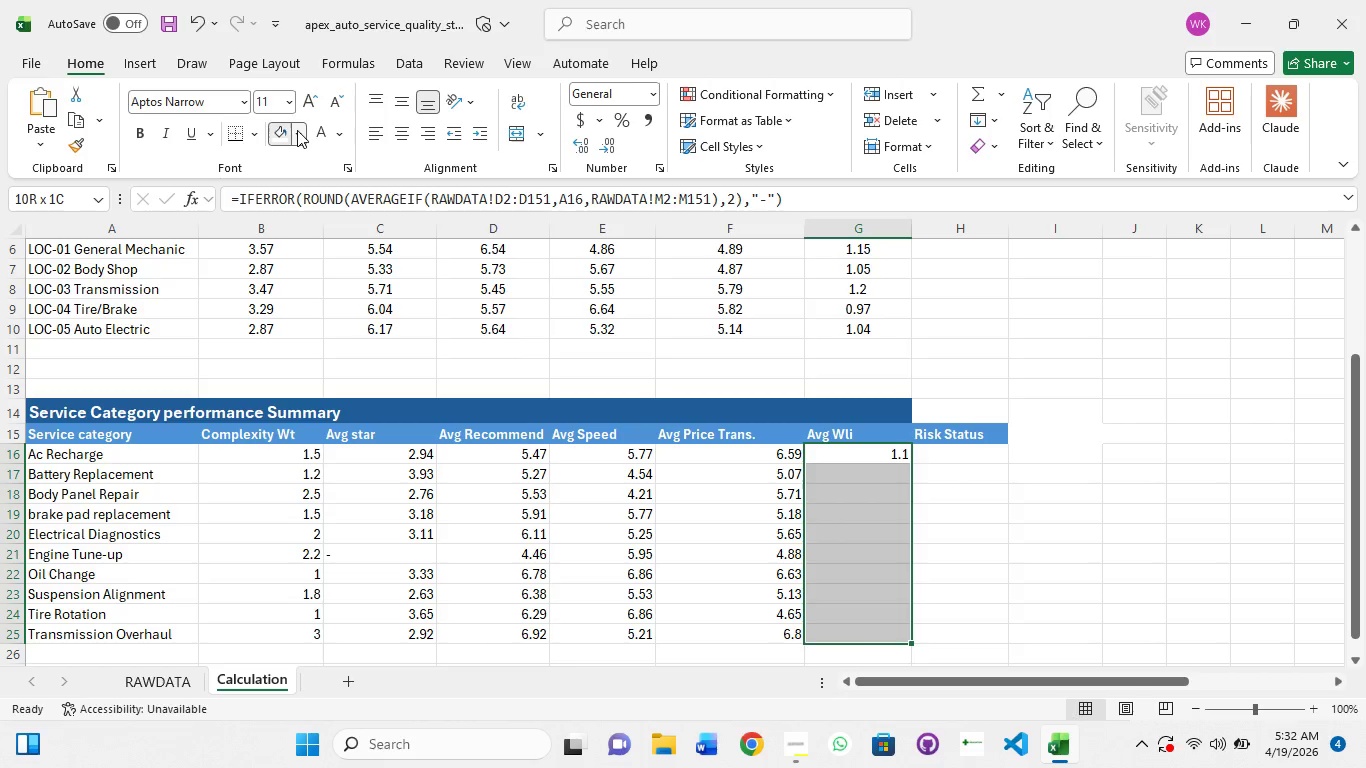 
left_click([297, 130])
 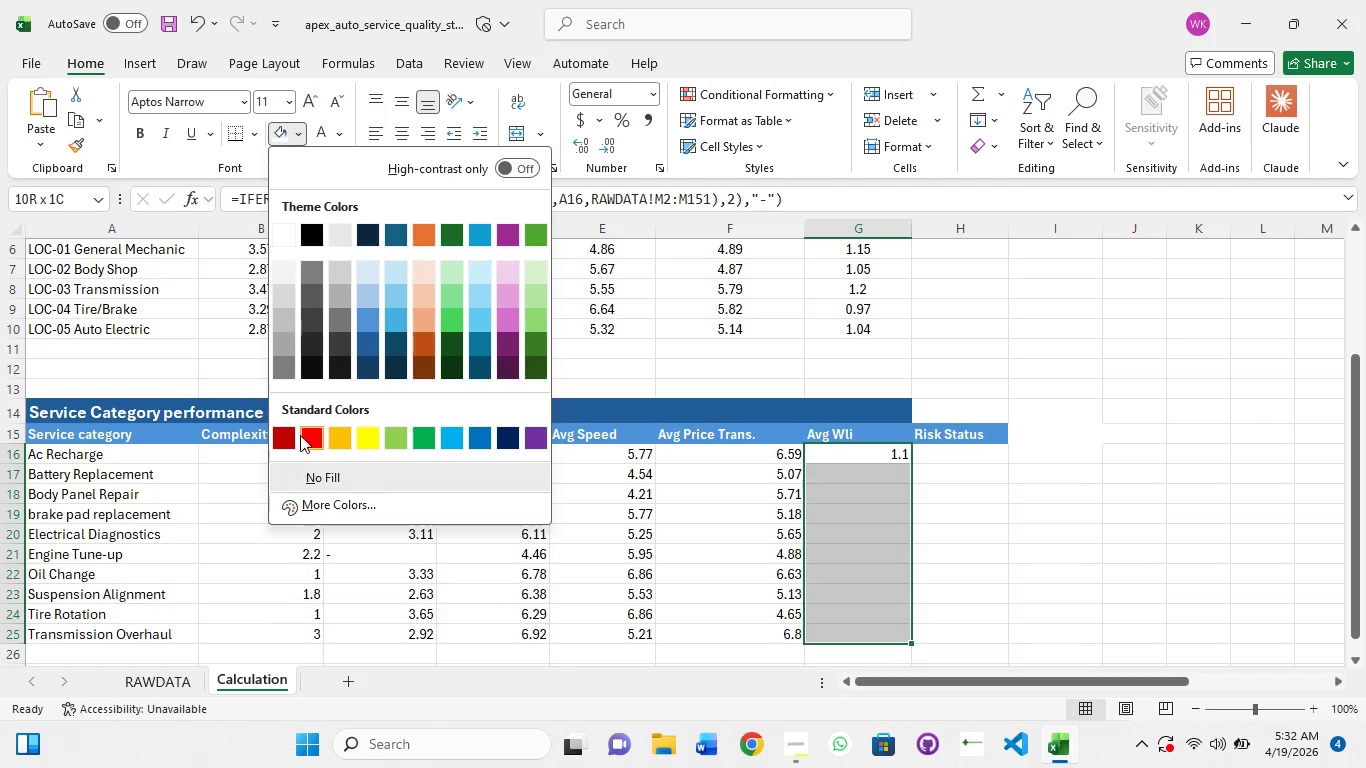 
mouse_move([268, 434])
 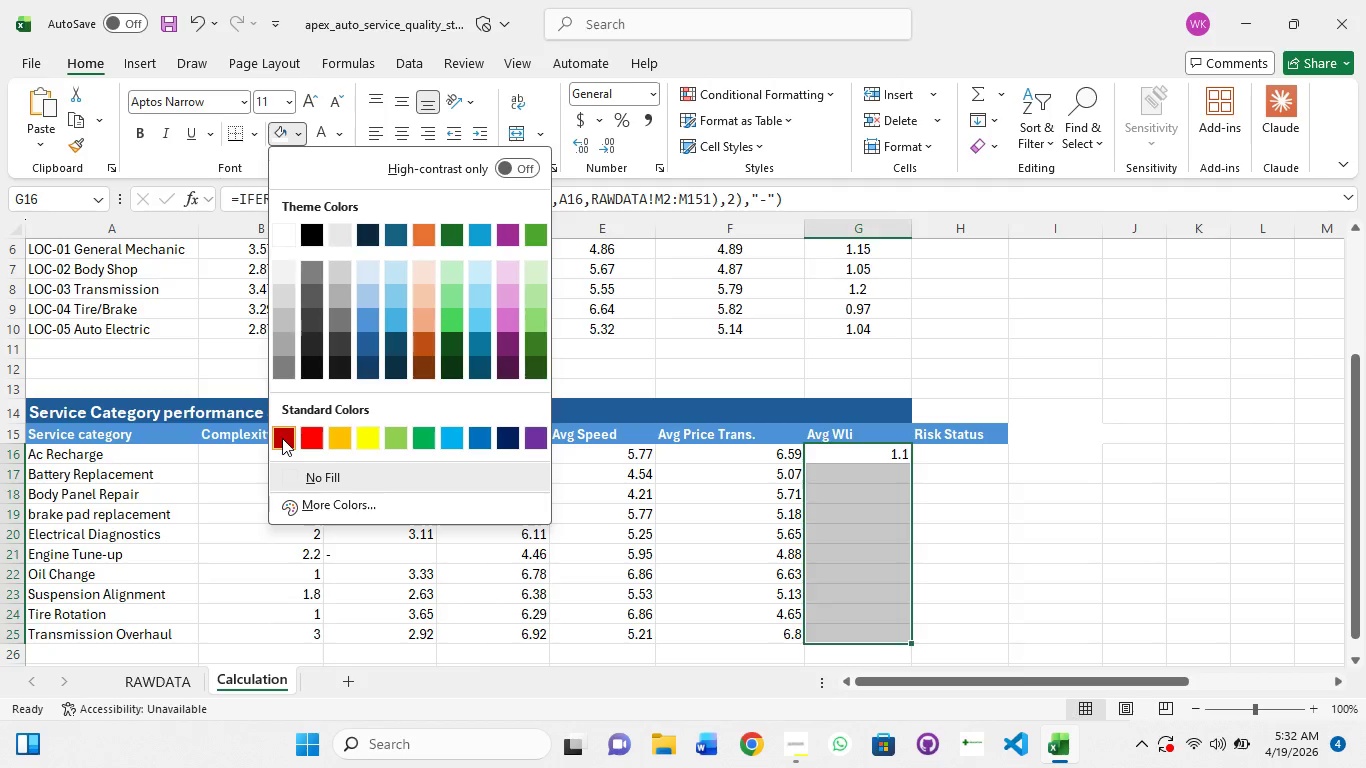 
left_click([282, 438])
 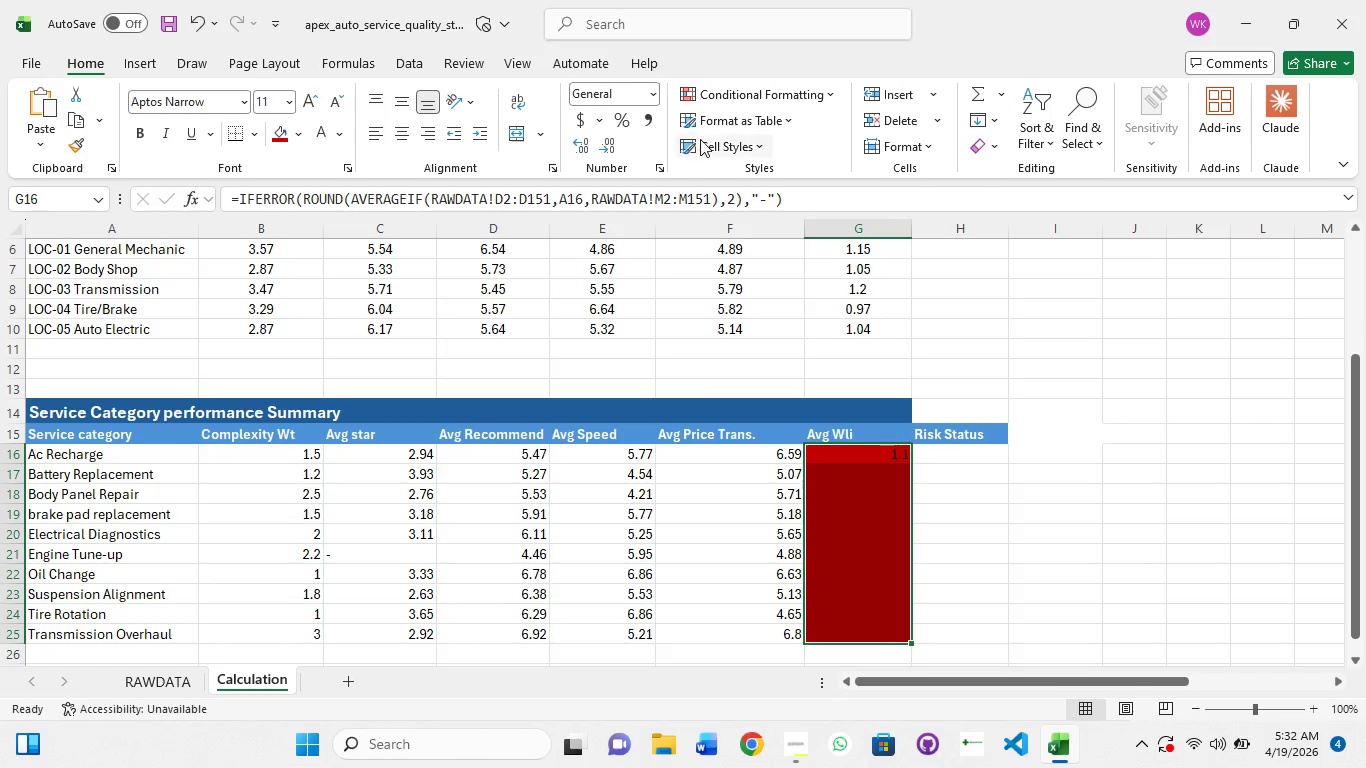 
left_click([748, 152])
 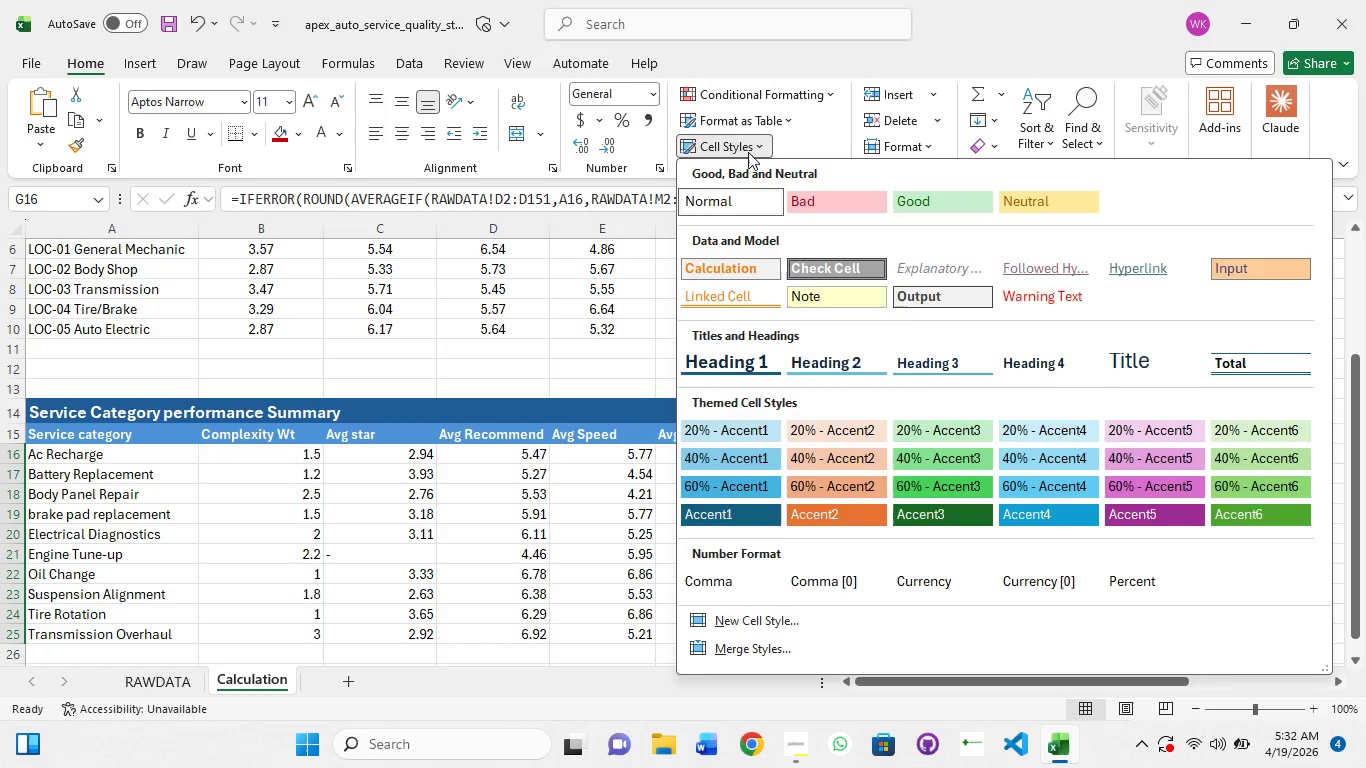 
left_click([748, 152])
 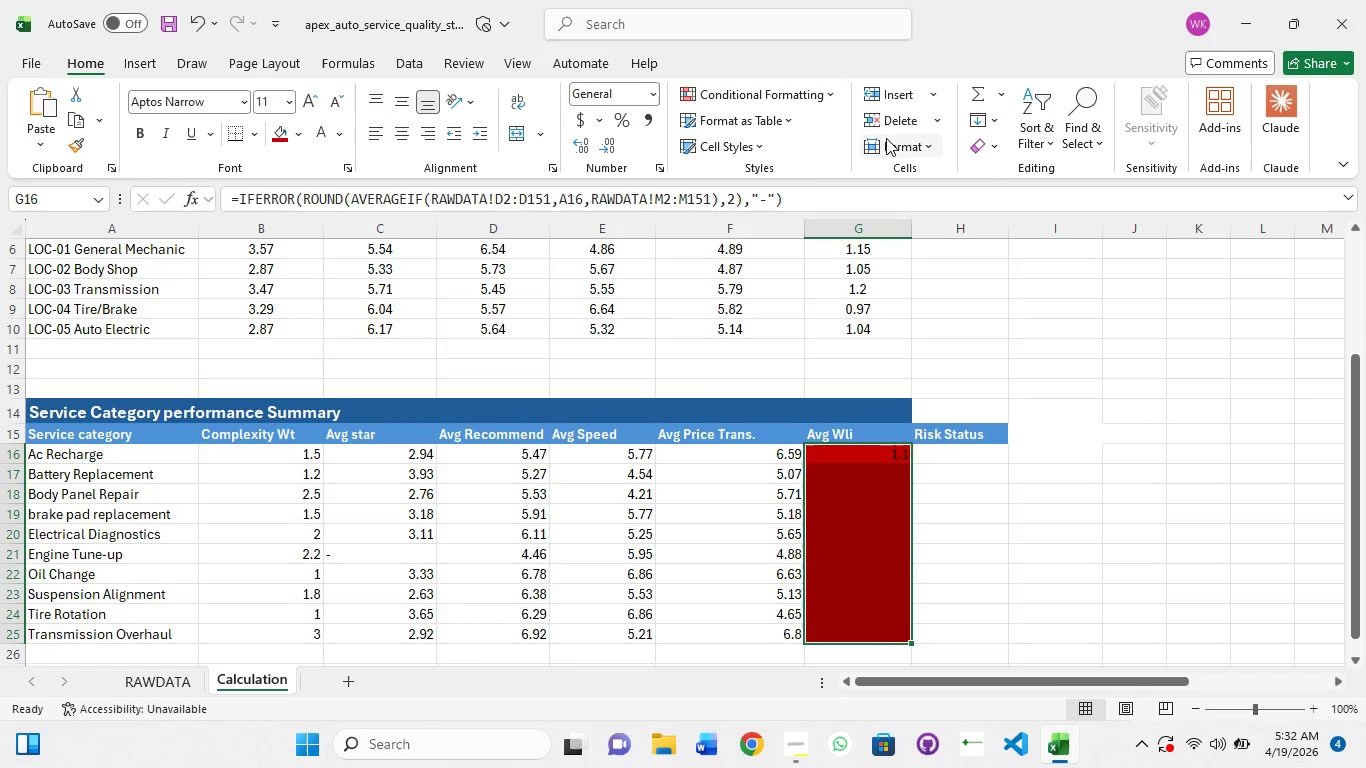 
left_click([923, 148])
 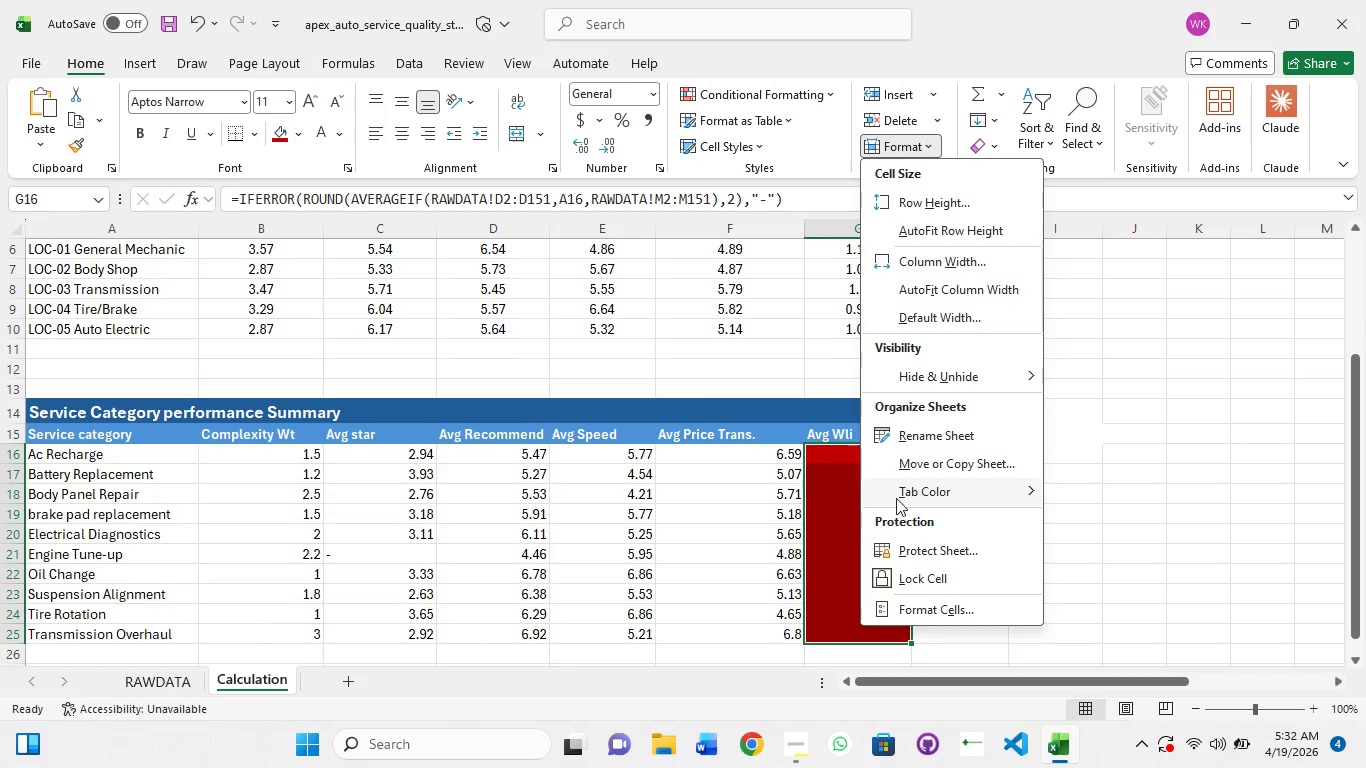 
key(Control+Backquote)
 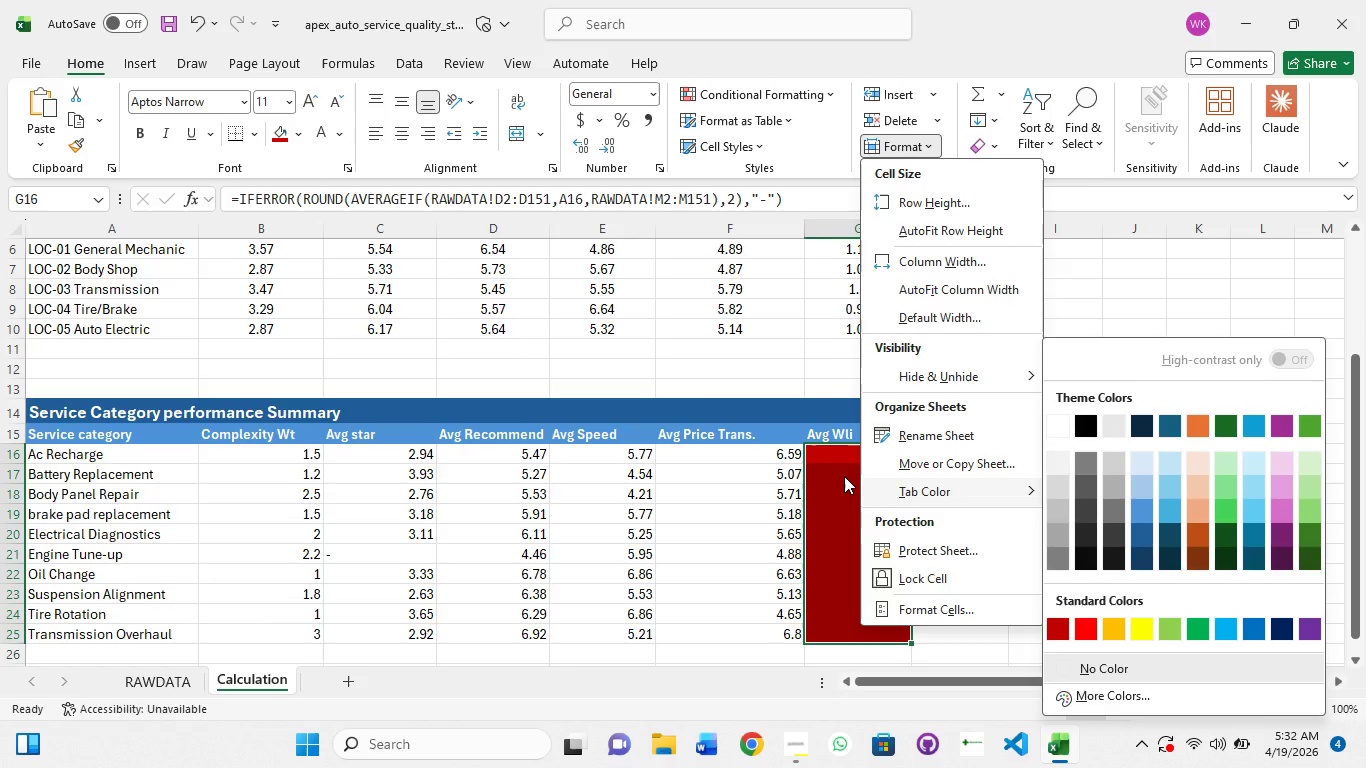 
key(Control+1)
 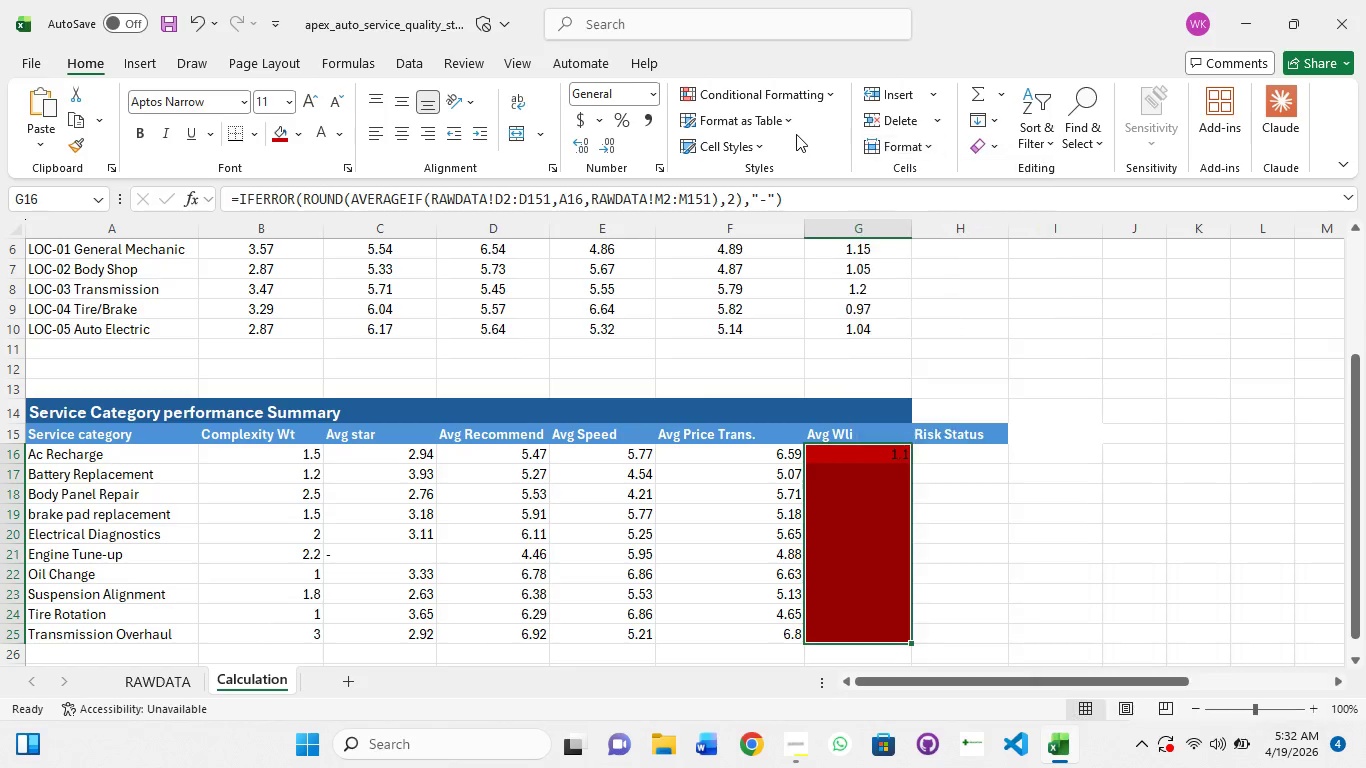 
key(Control+1)
 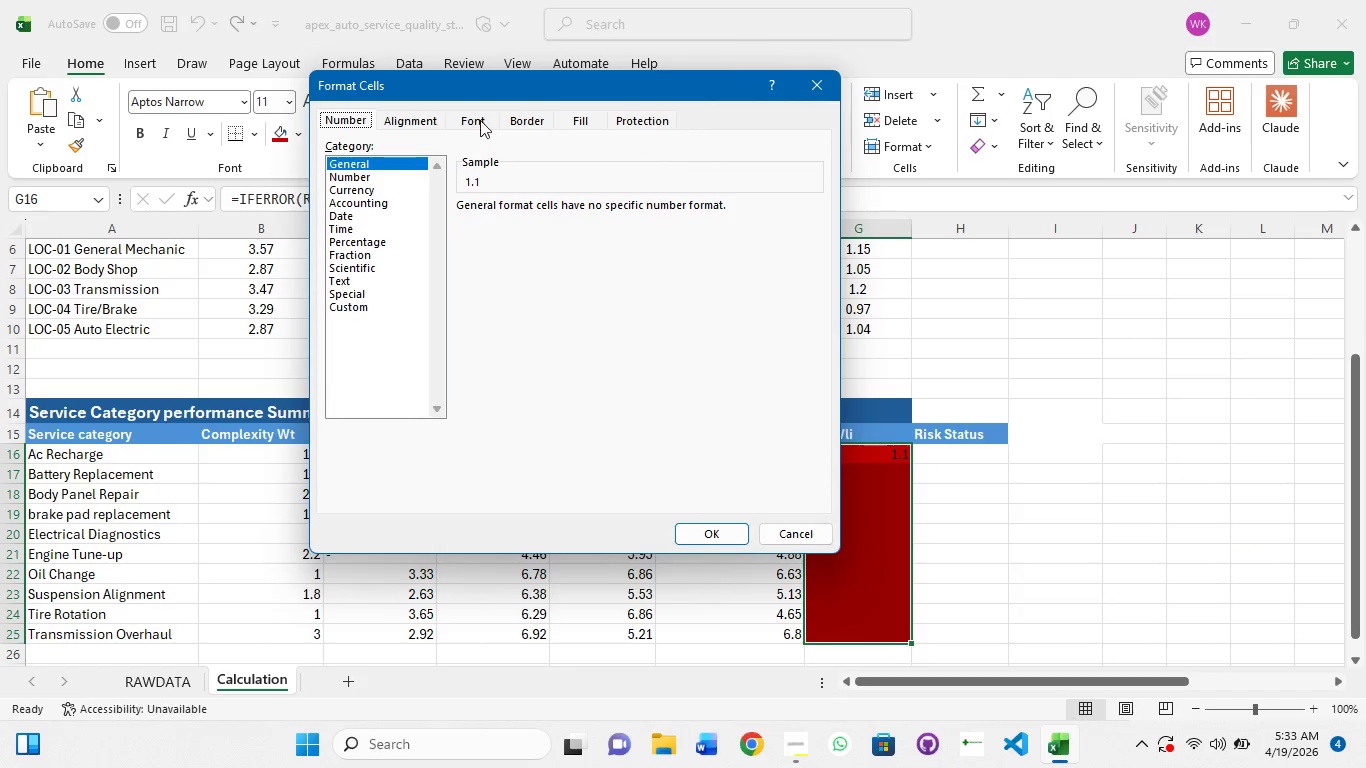 
left_click([527, 119])
 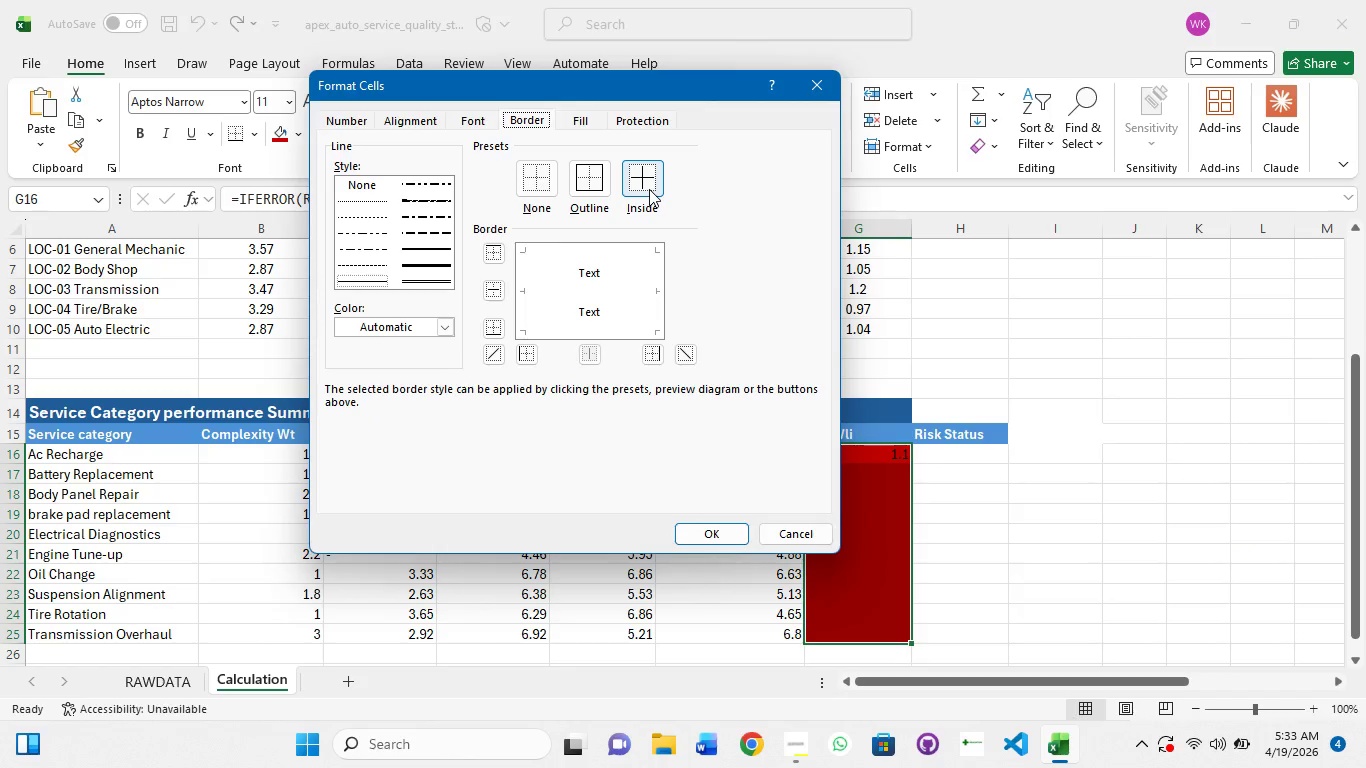 
left_click([649, 189])
 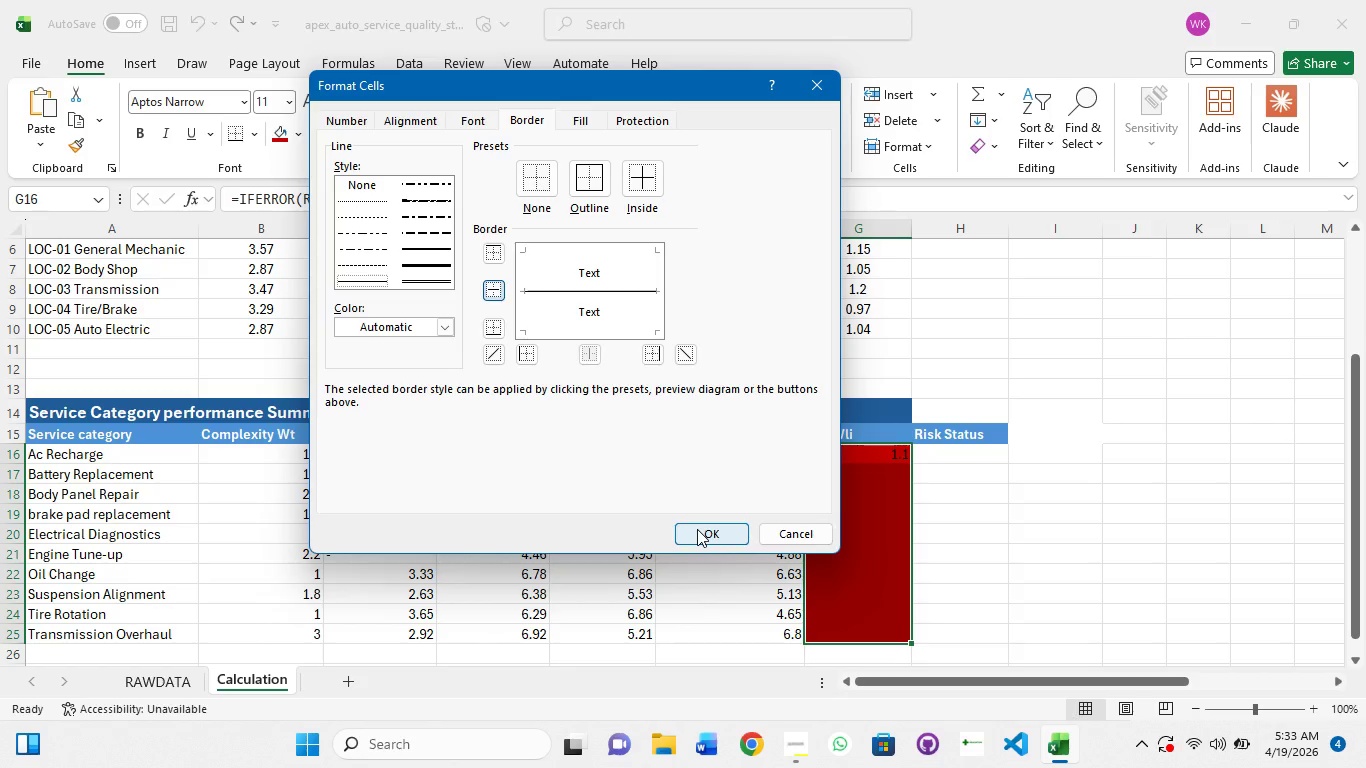 
left_click([697, 529])
 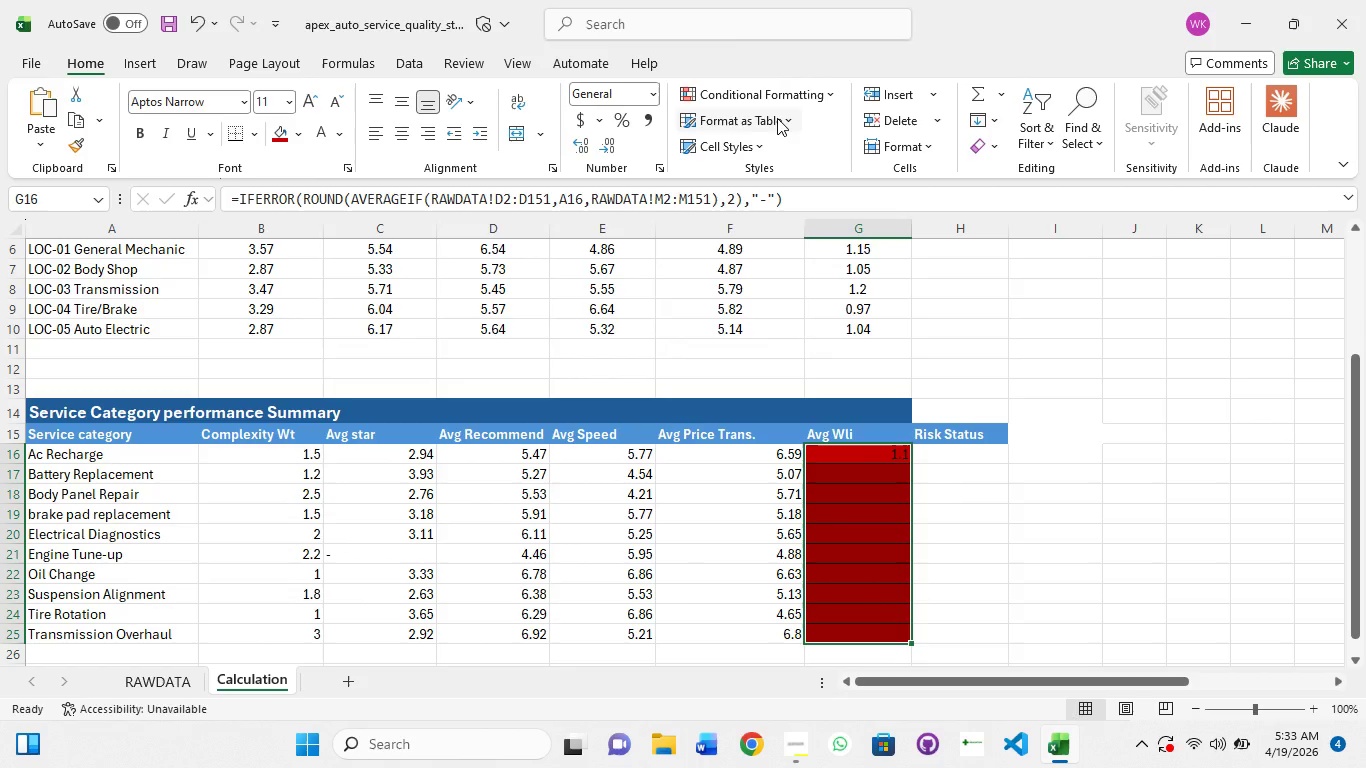 
wait(5.01)
 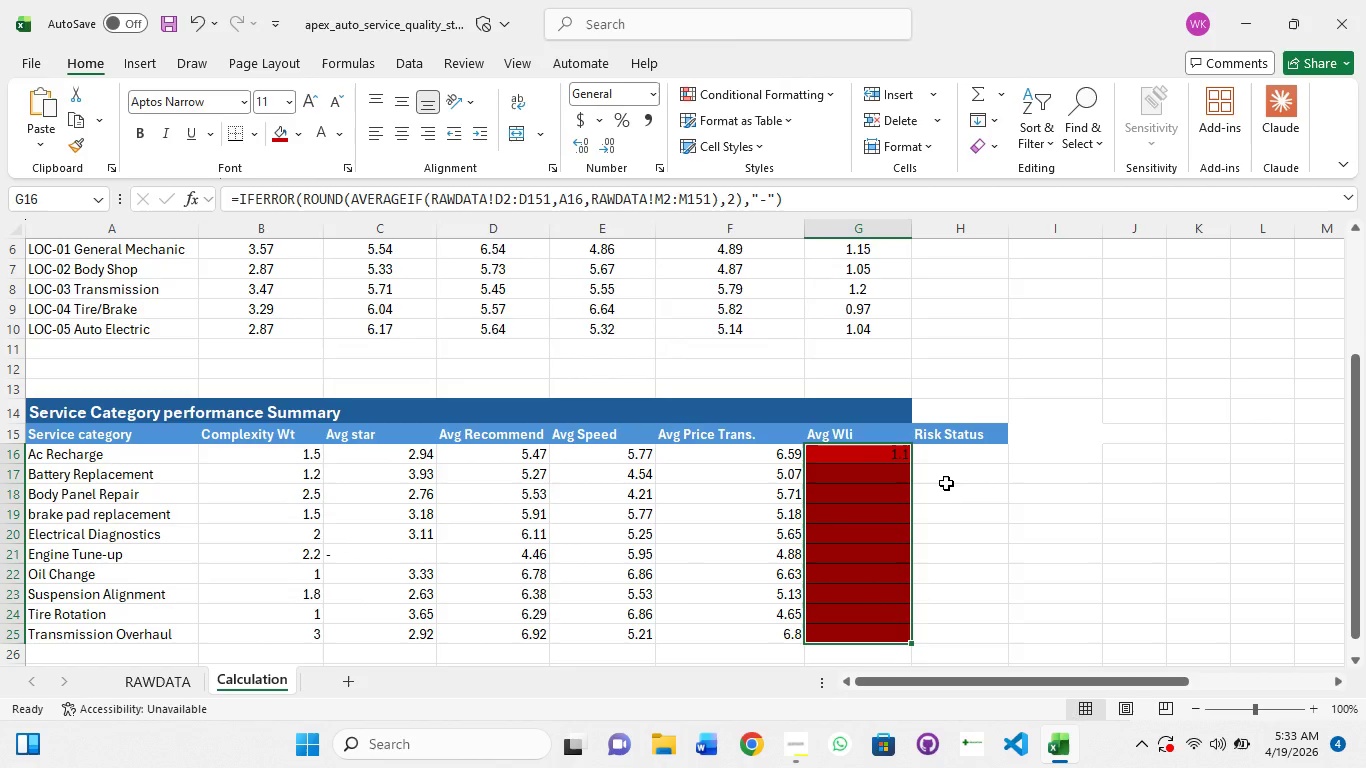 
key(Control+1)
 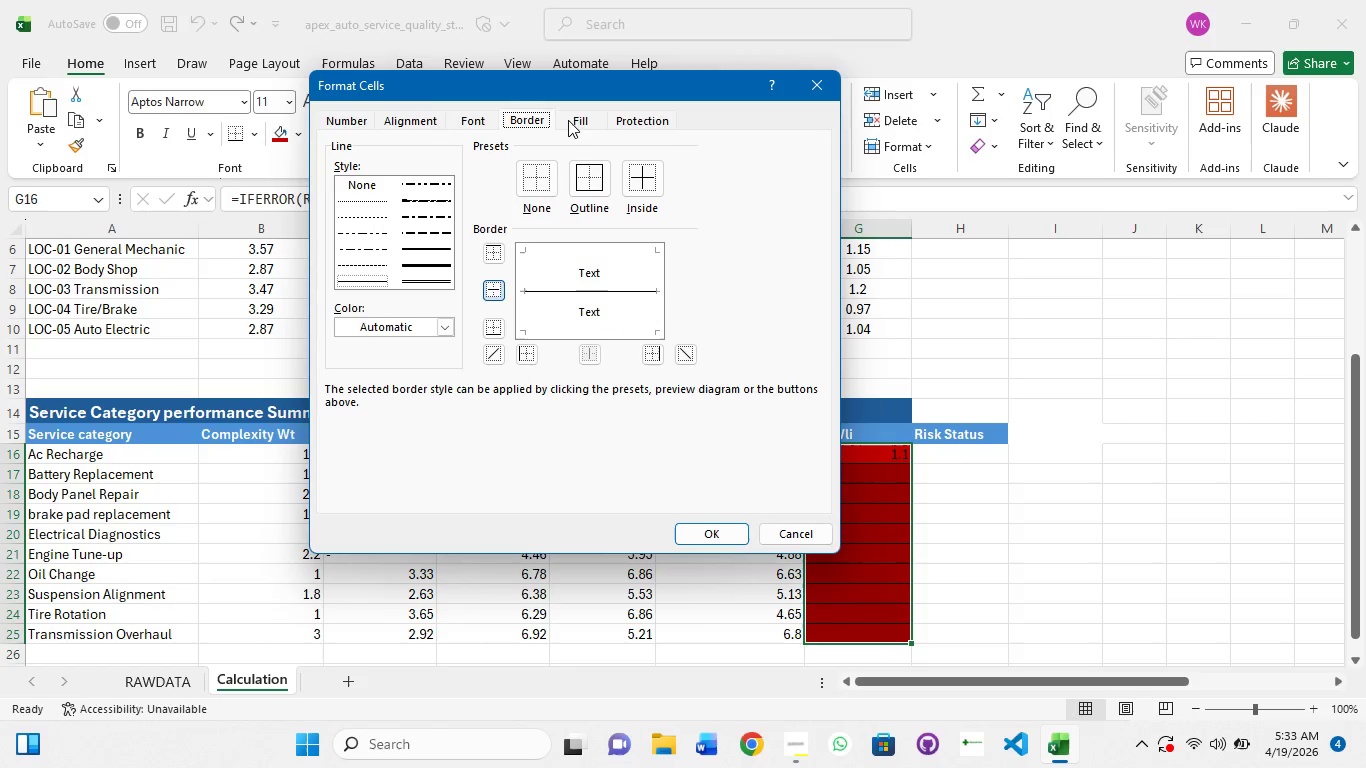 
wait(8.41)
 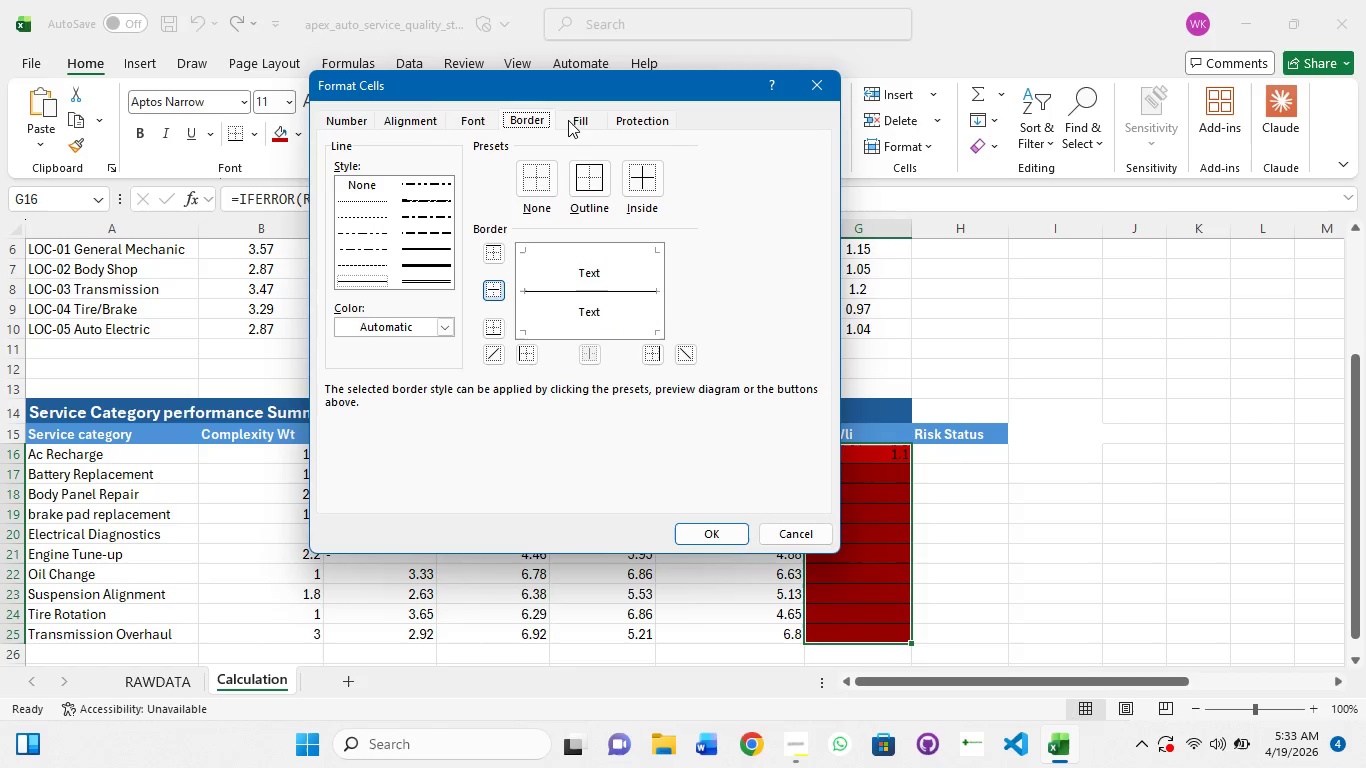 
left_click([448, 326])
 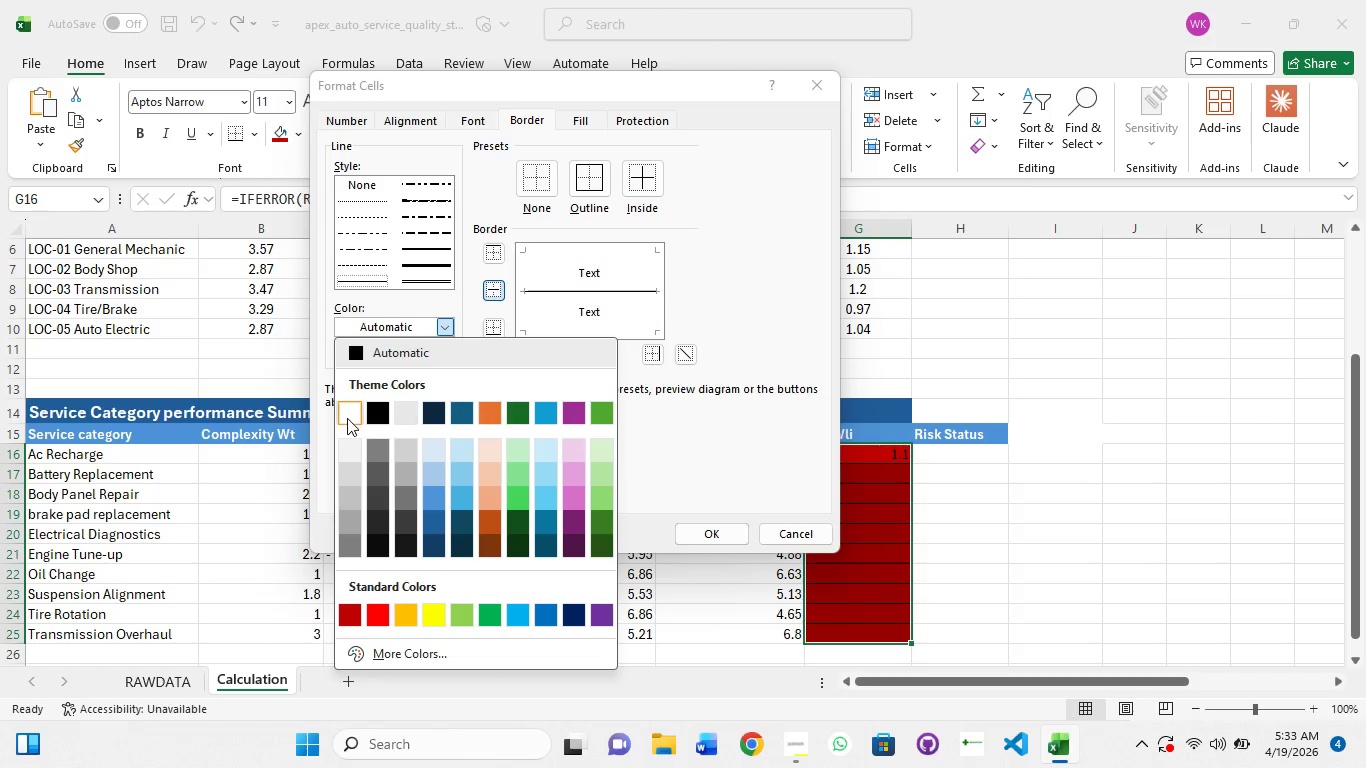 
left_click([347, 418])
 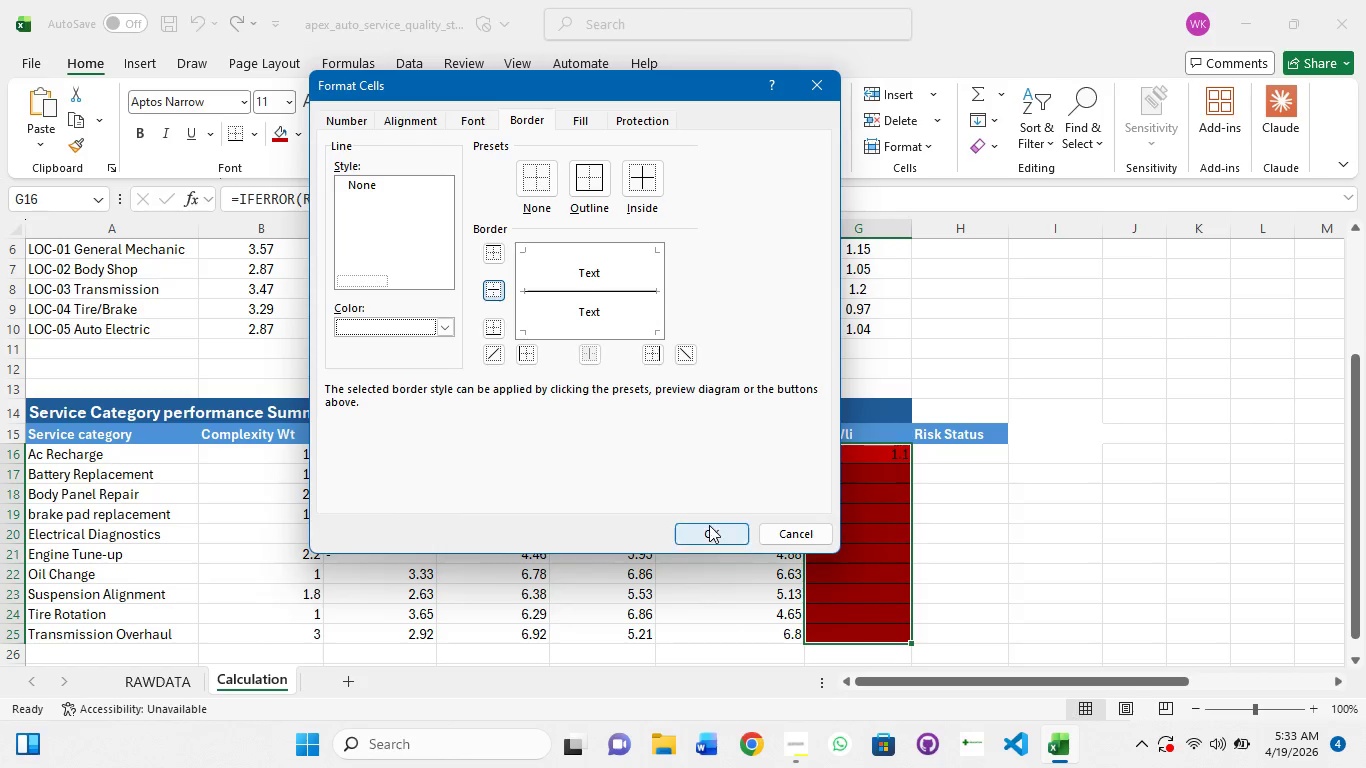 
left_click([709, 531])
 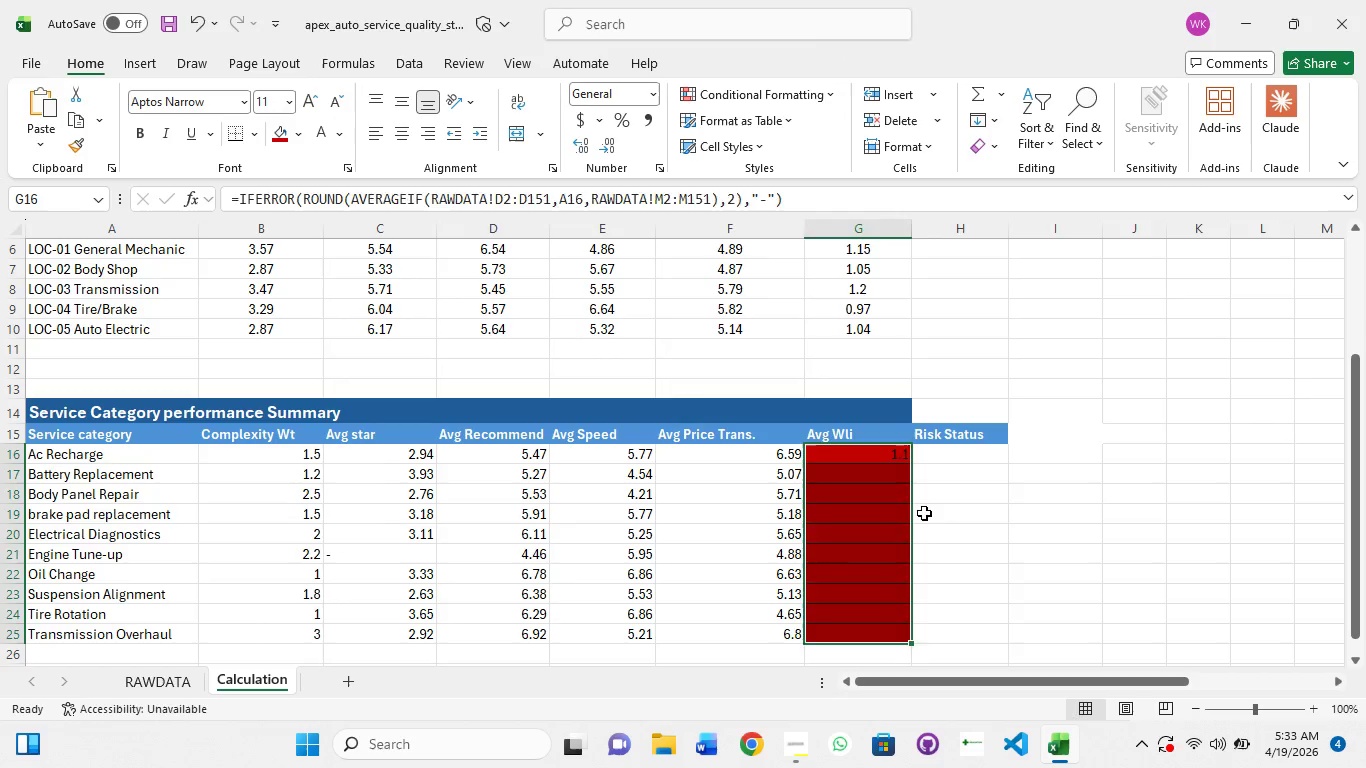 
left_click([924, 513])
 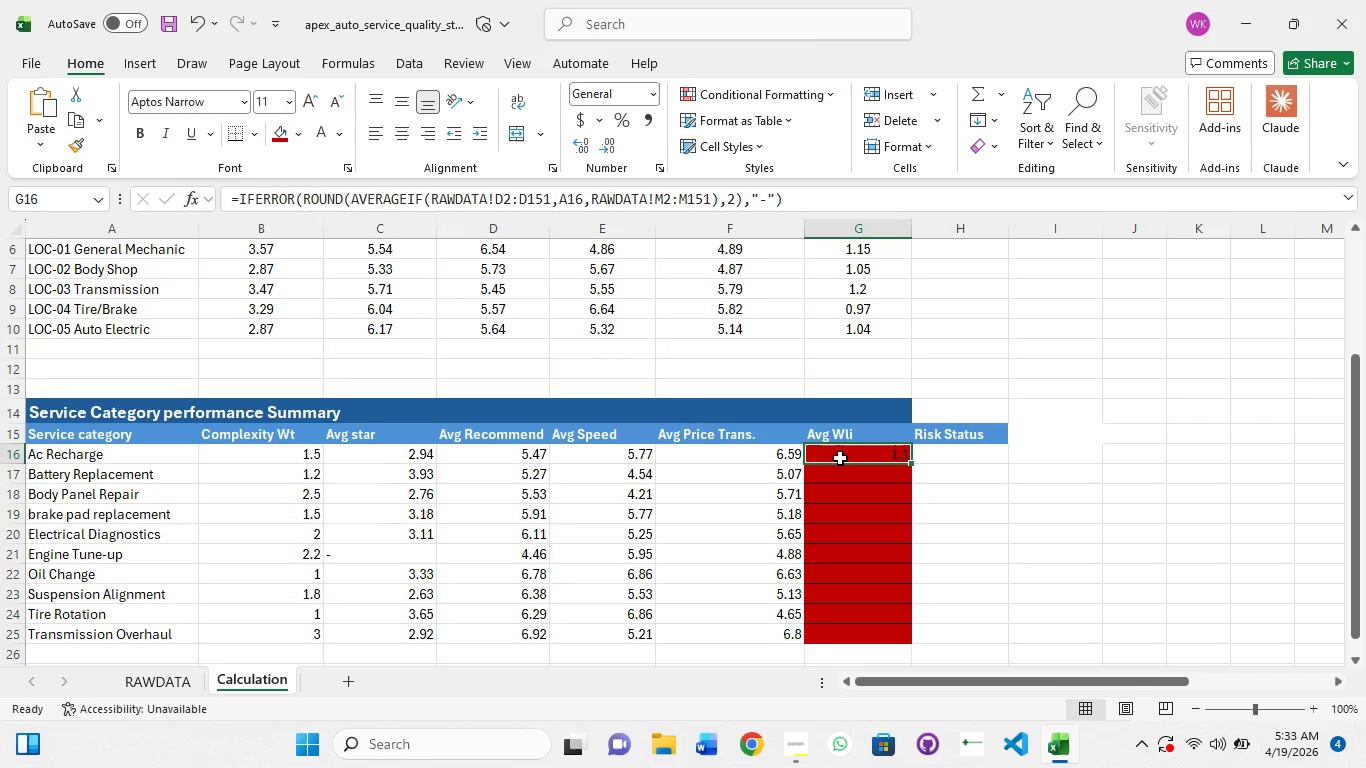 
left_click([840, 458])
 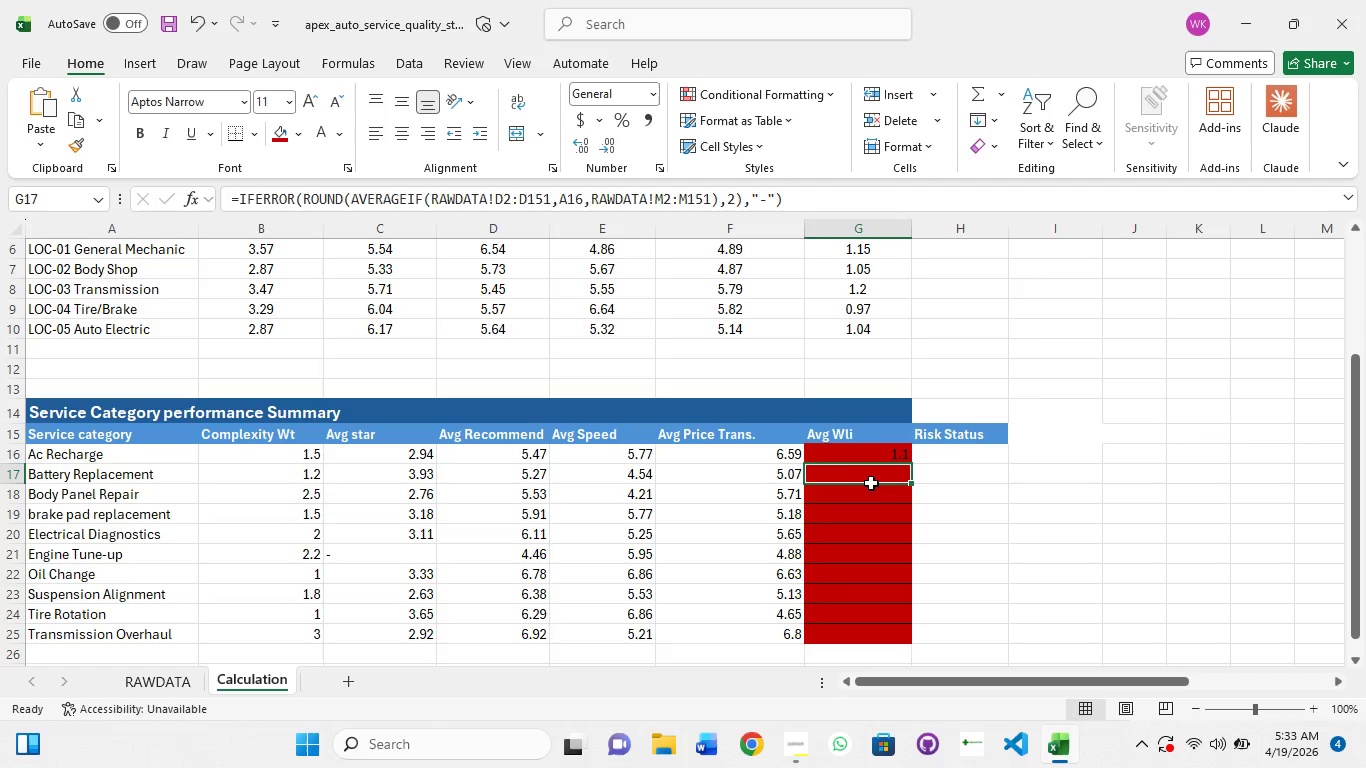 
left_click([871, 483])
 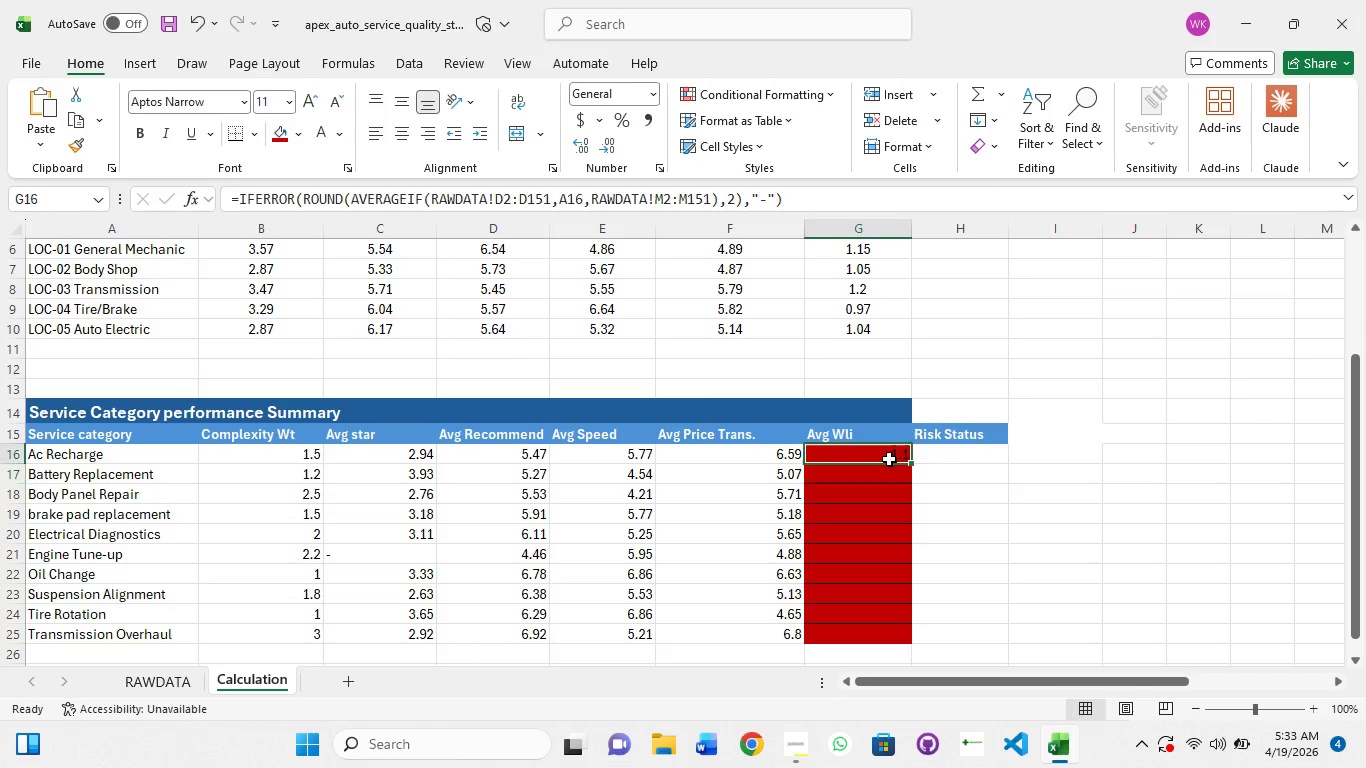 
left_click([889, 459])
 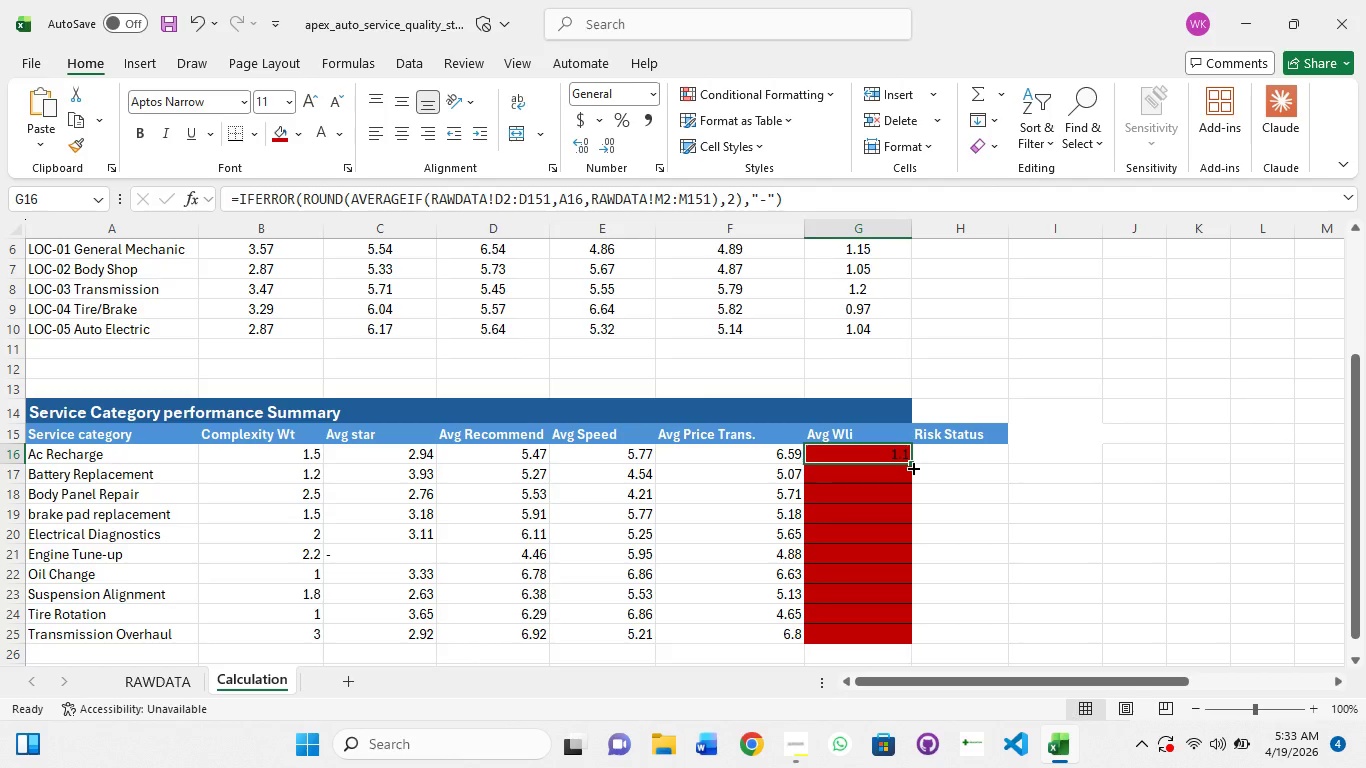 
left_click_drag(start_coordinate=[912, 467], to_coordinate=[898, 636])
 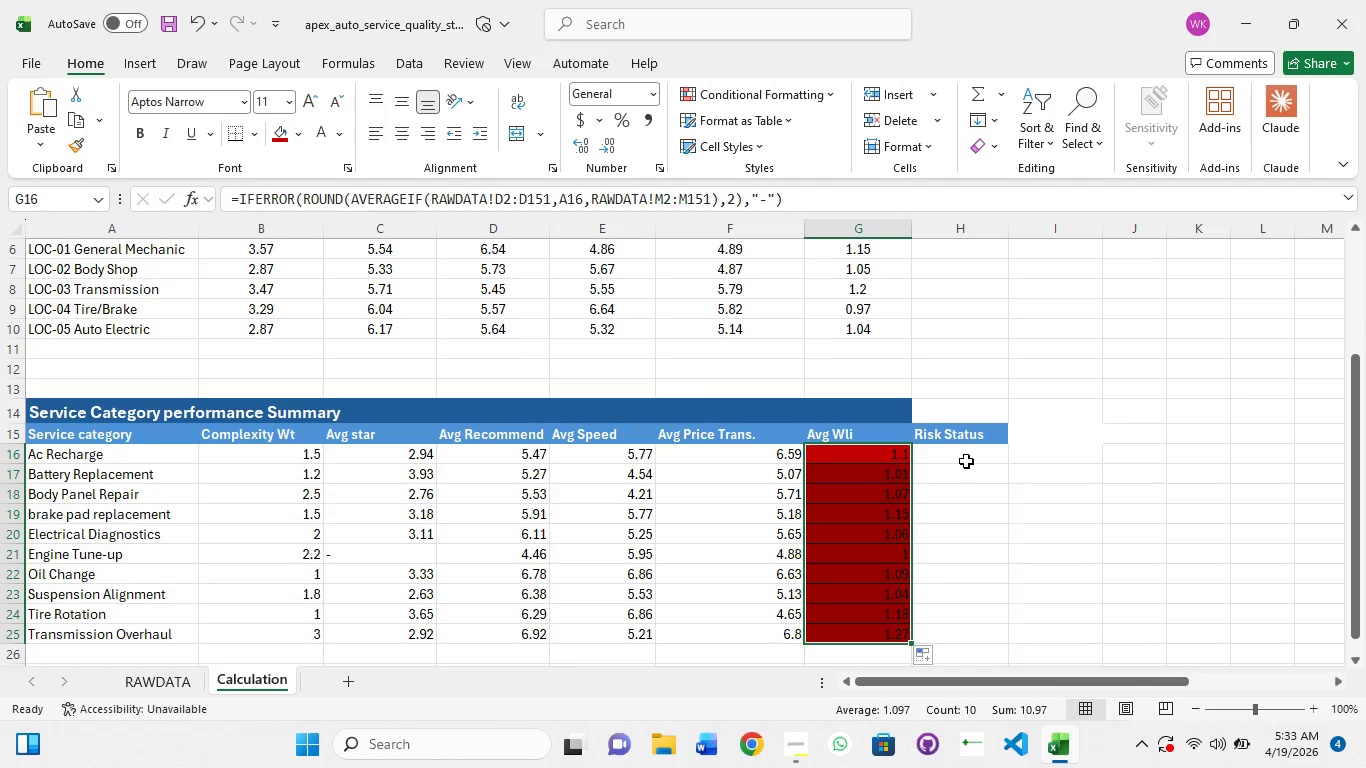 
left_click([966, 461])
 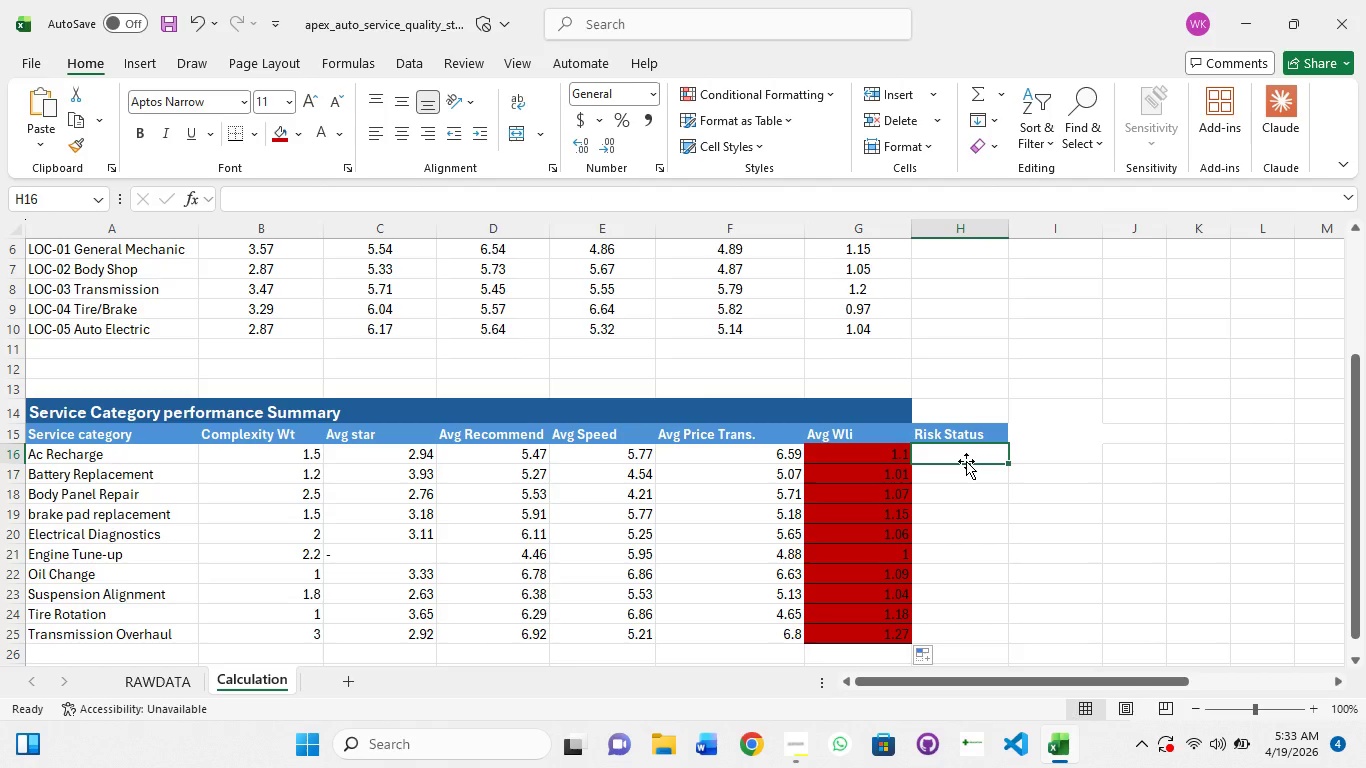 
wait(17.24)
 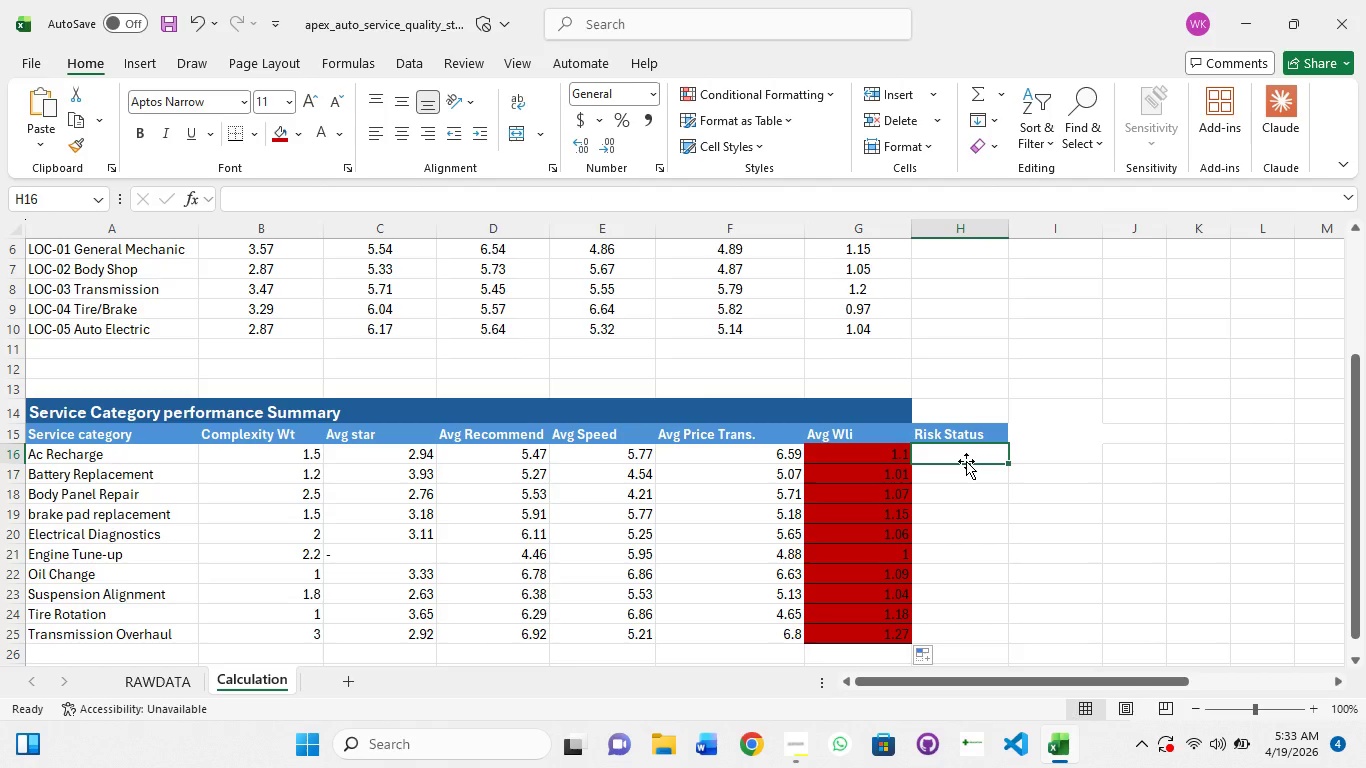 
left_click([403, 194])
 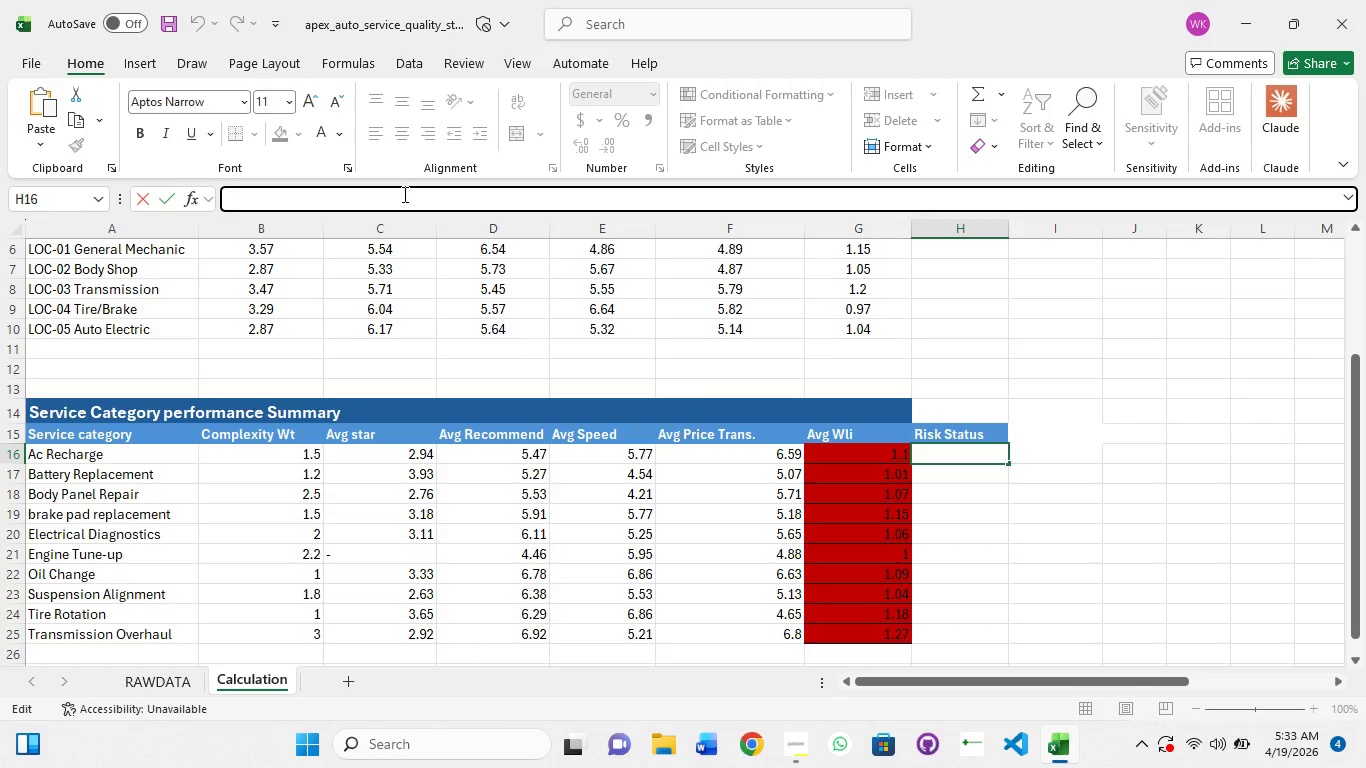 
type(=If)
key(Tab)
type(g15)
 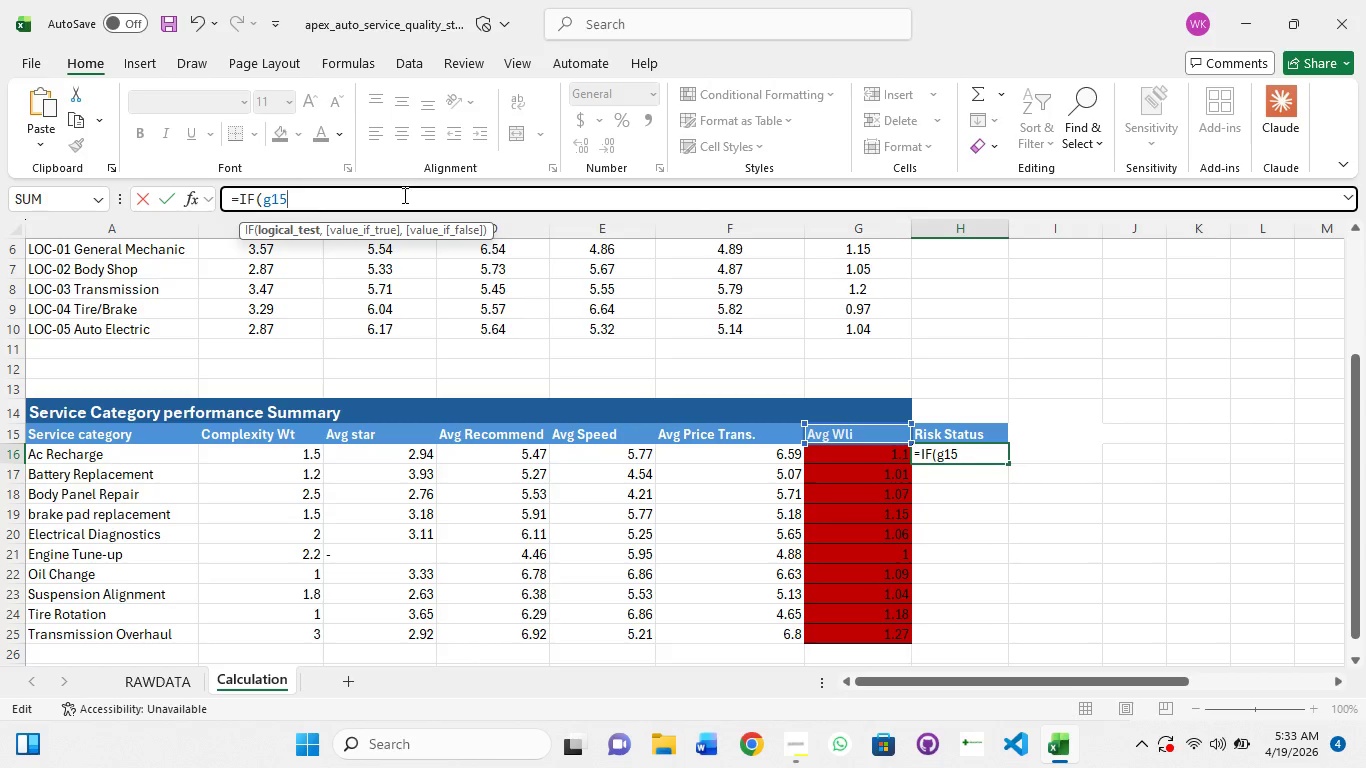 
type(<5,"Hi)
key(Backspace)
type(IGH CHU)
 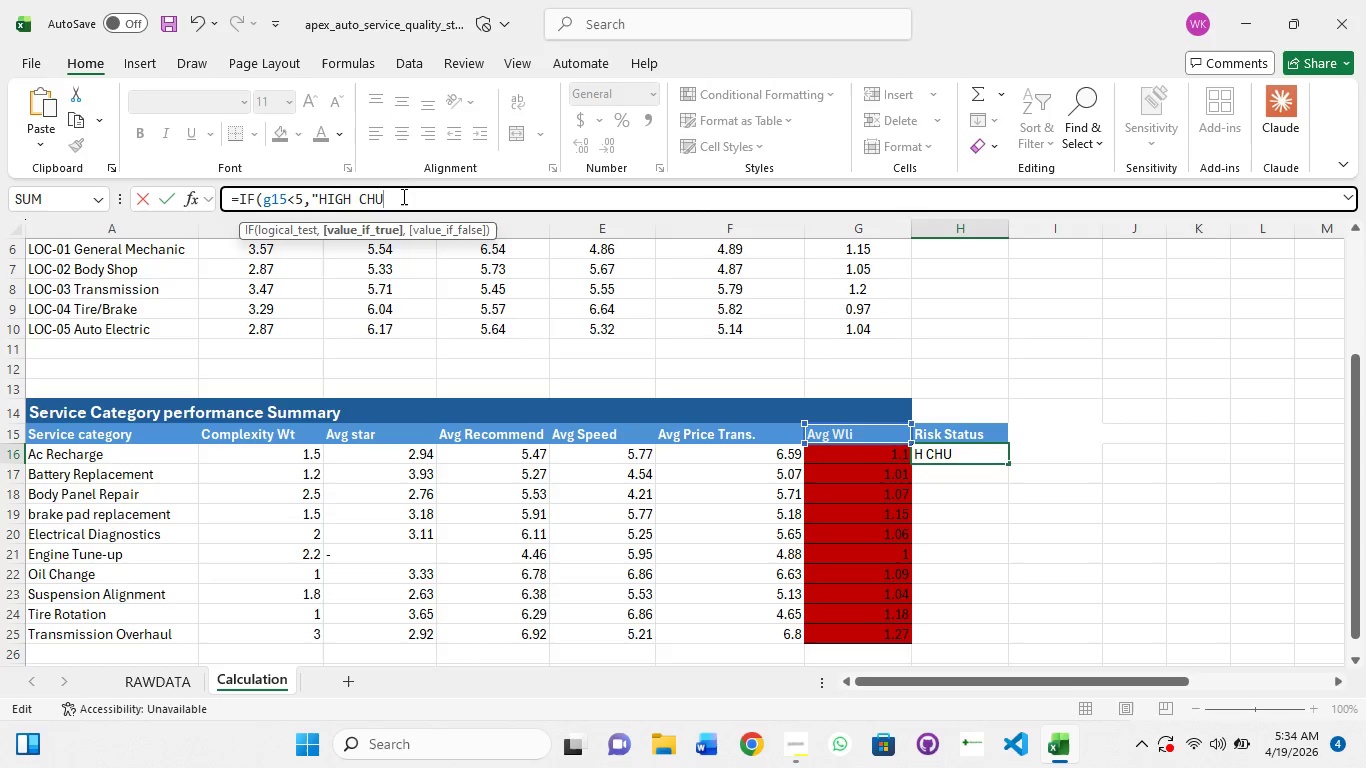 
type(RN",IF)
key(Tab)
type(G15<)
 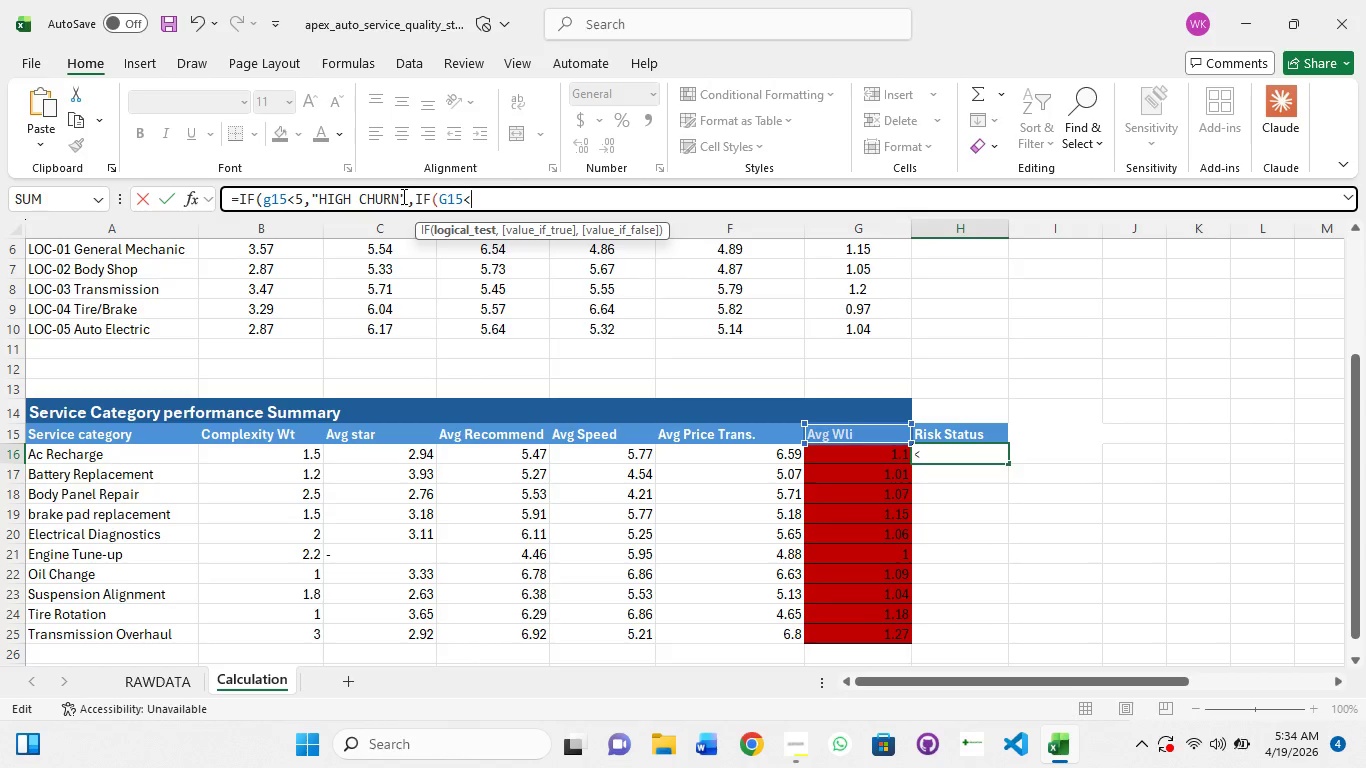 
wait(5.72)
 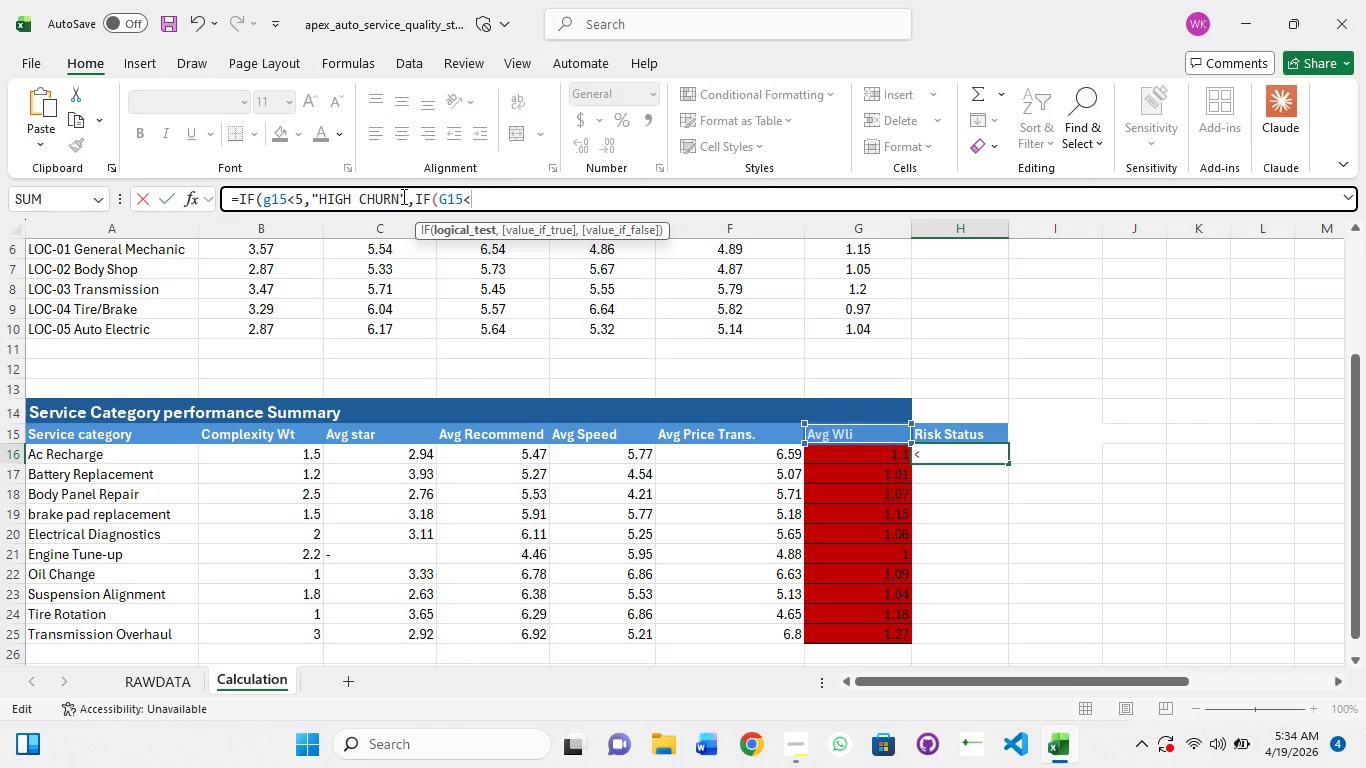 
key(6)
 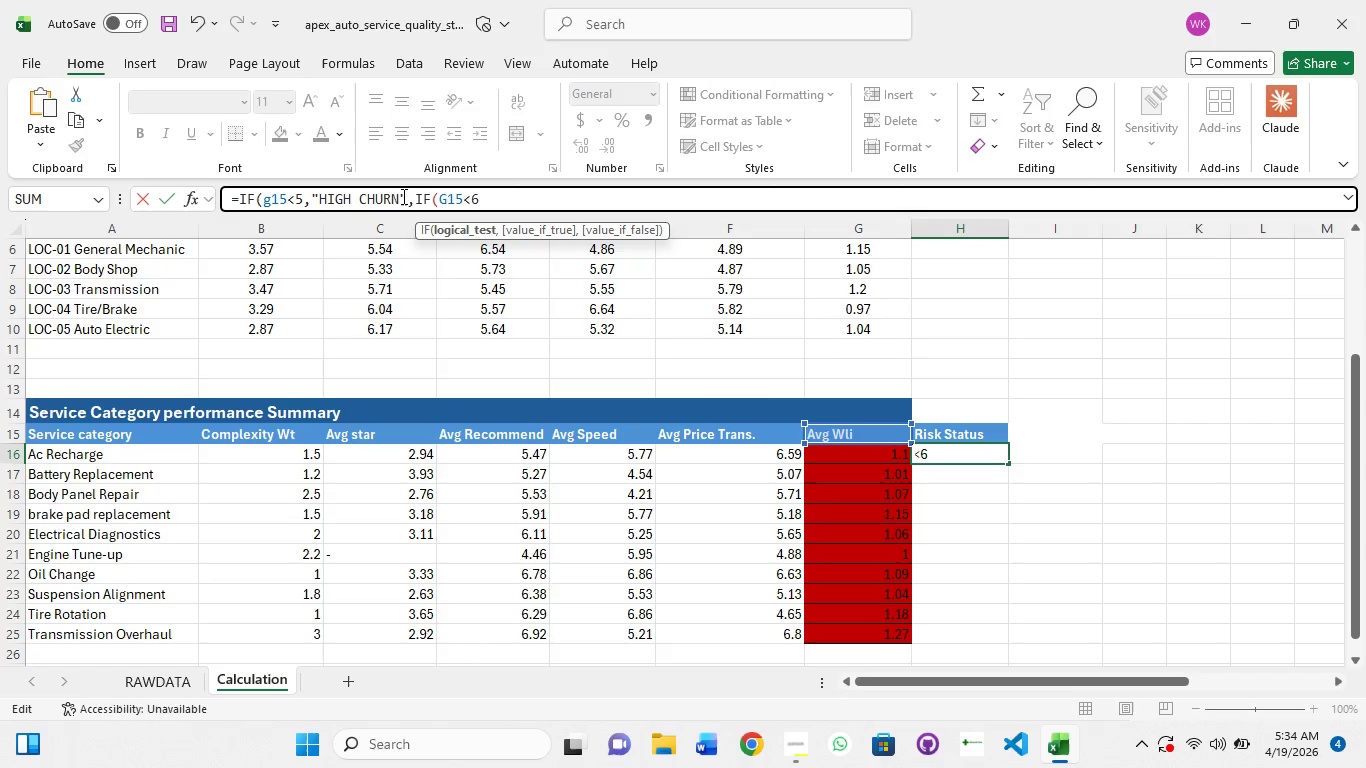 
key(Period)
 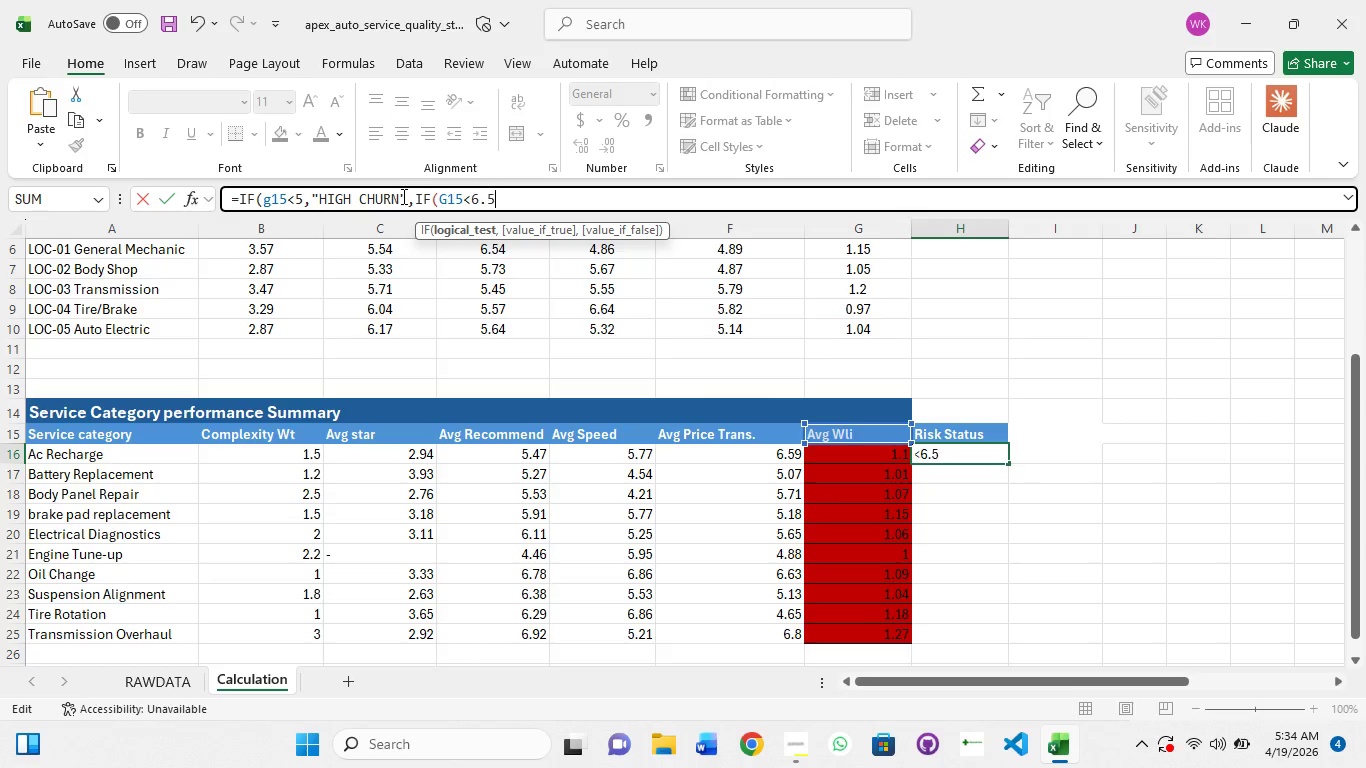 
key(5)
 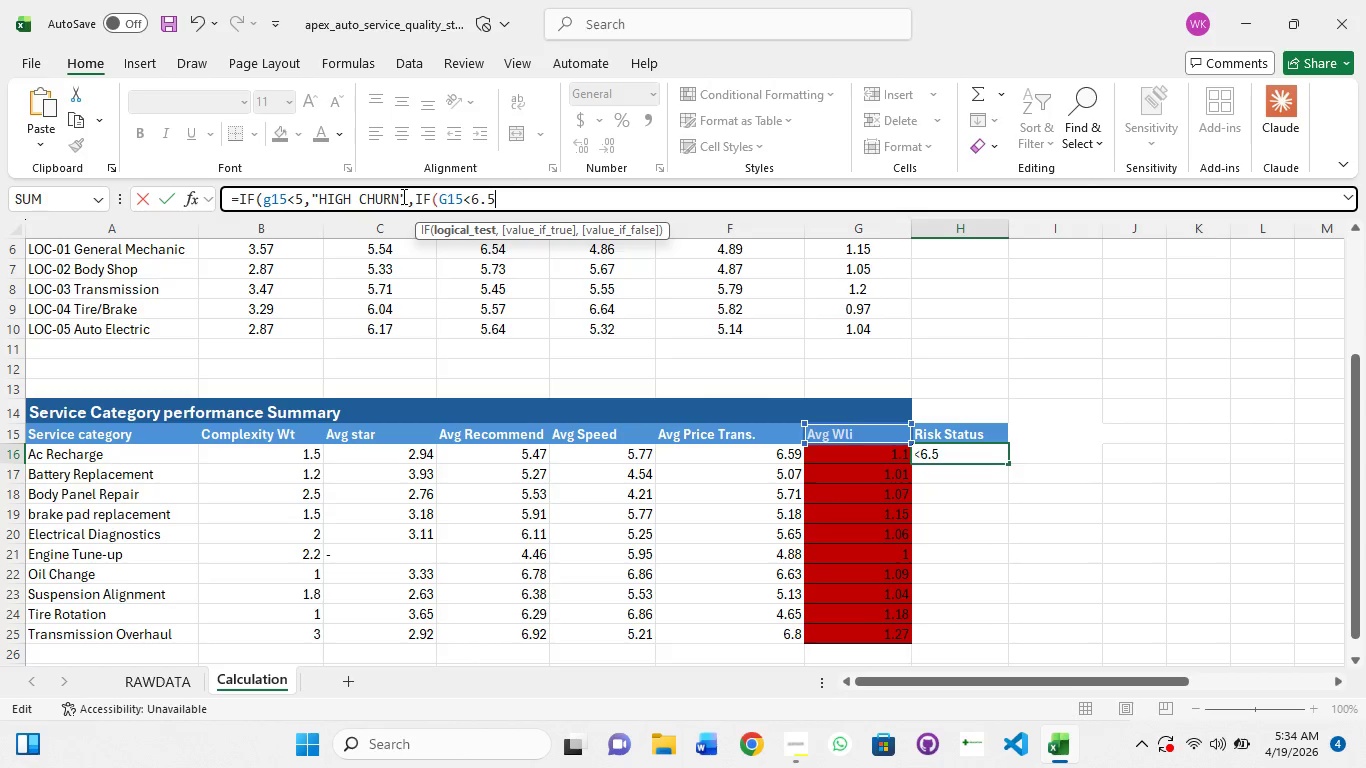 
key(Comma)
 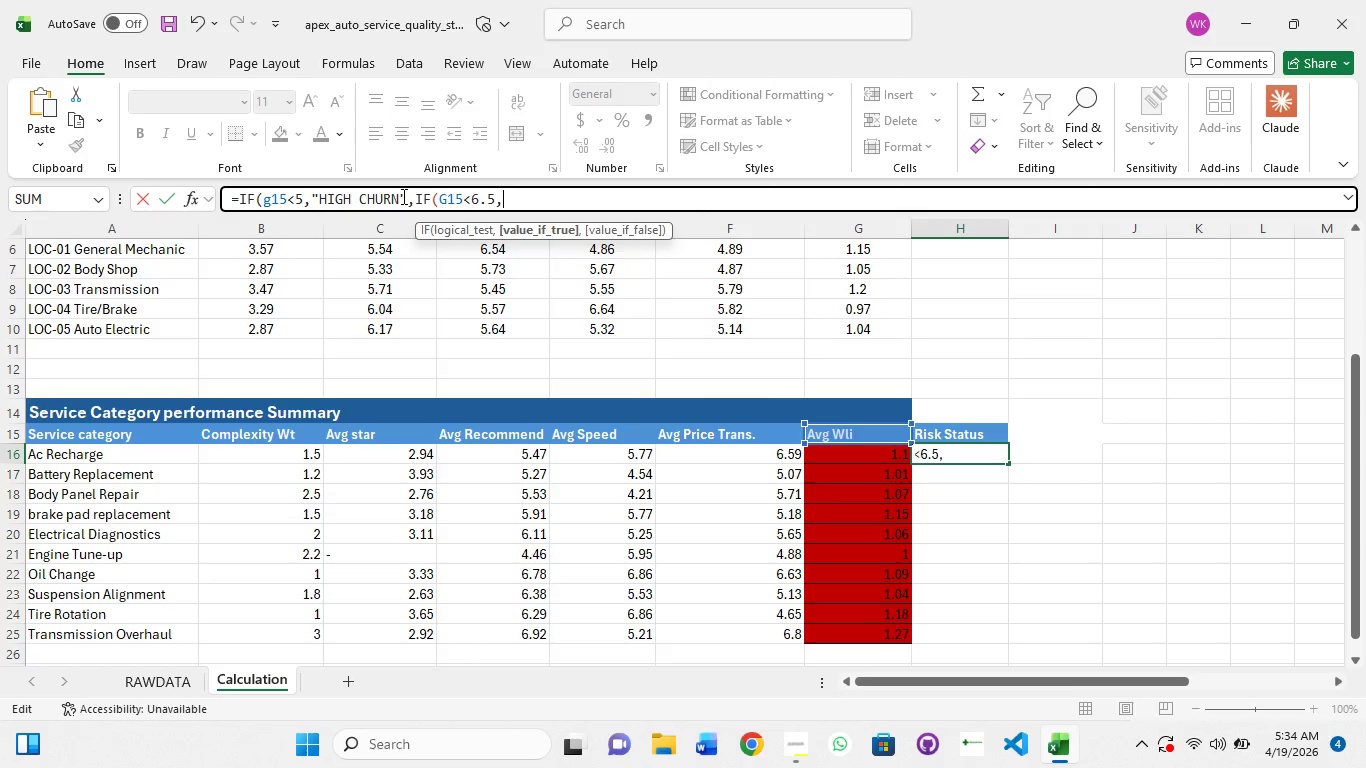 
key(Shift+Quote)
 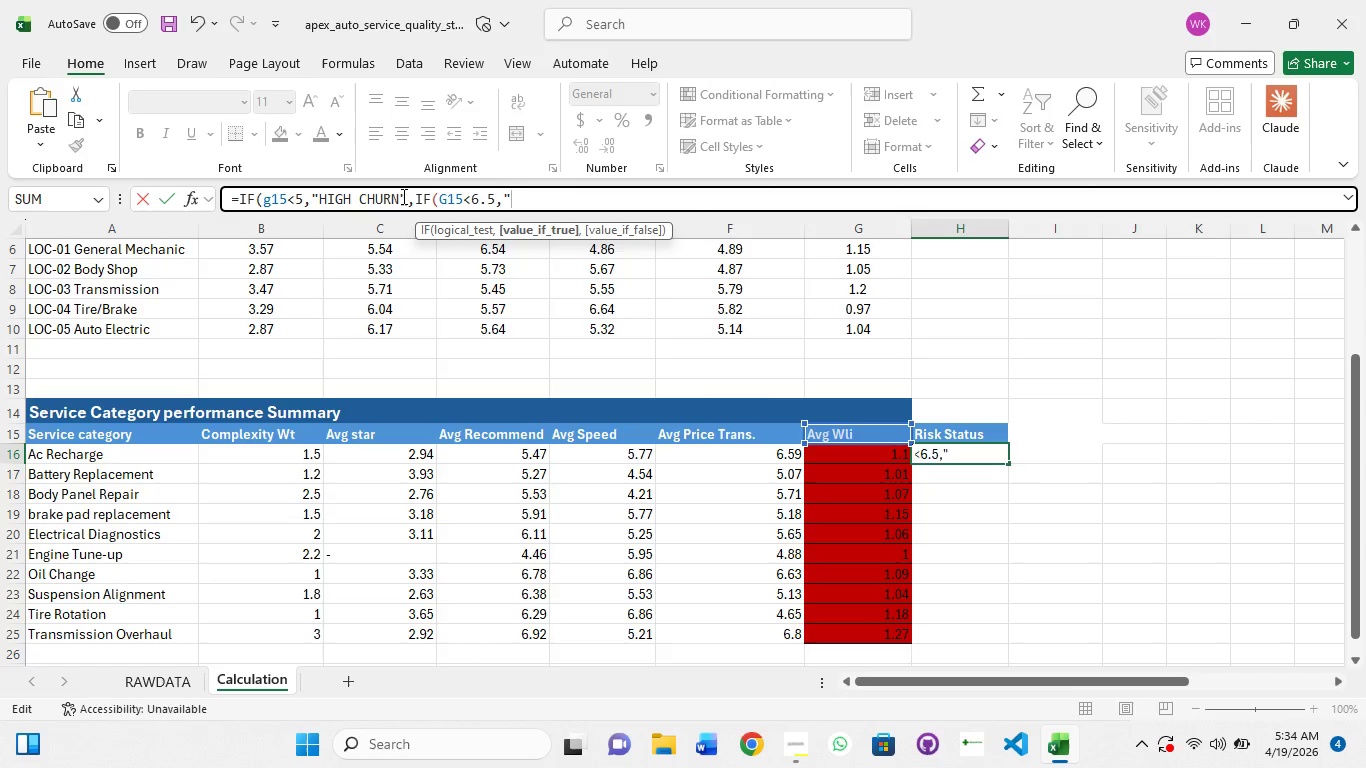 
type(AT RISK)
 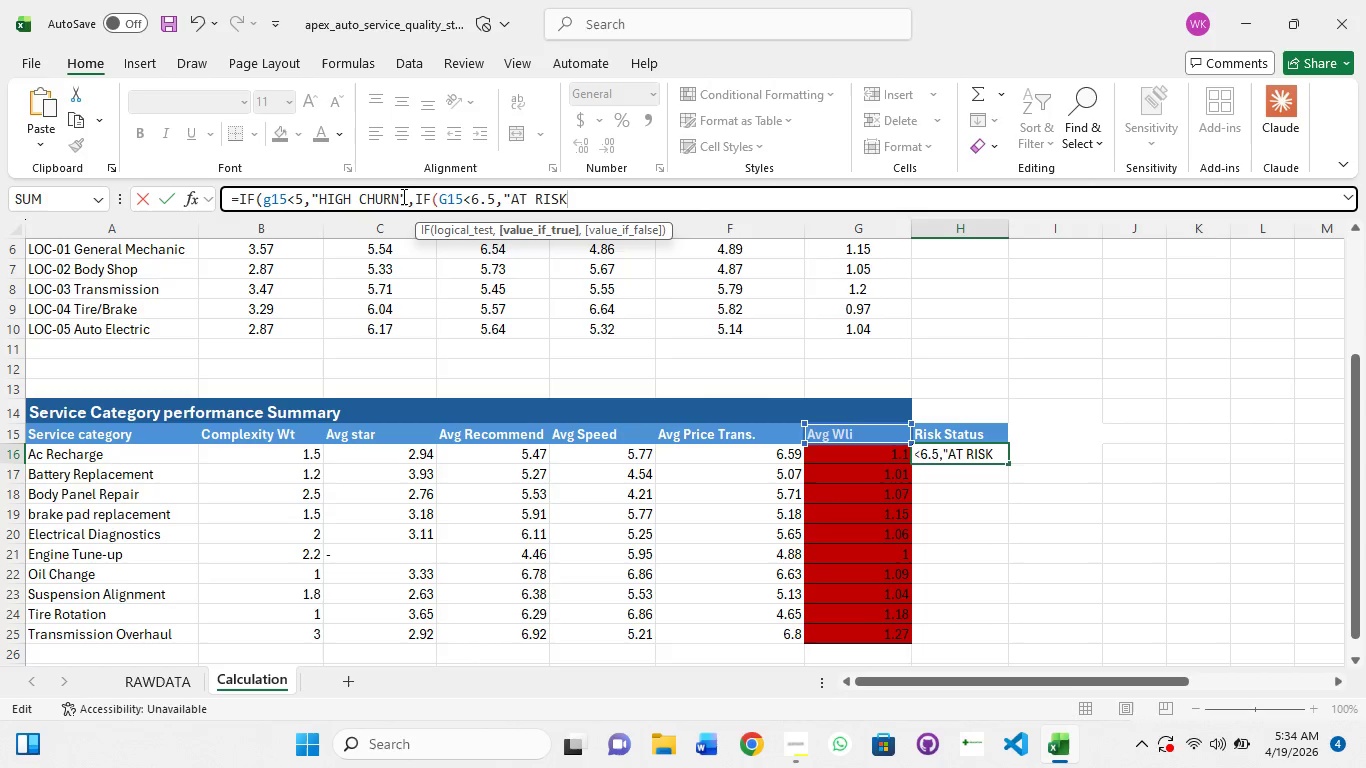 
wait(6.0)
 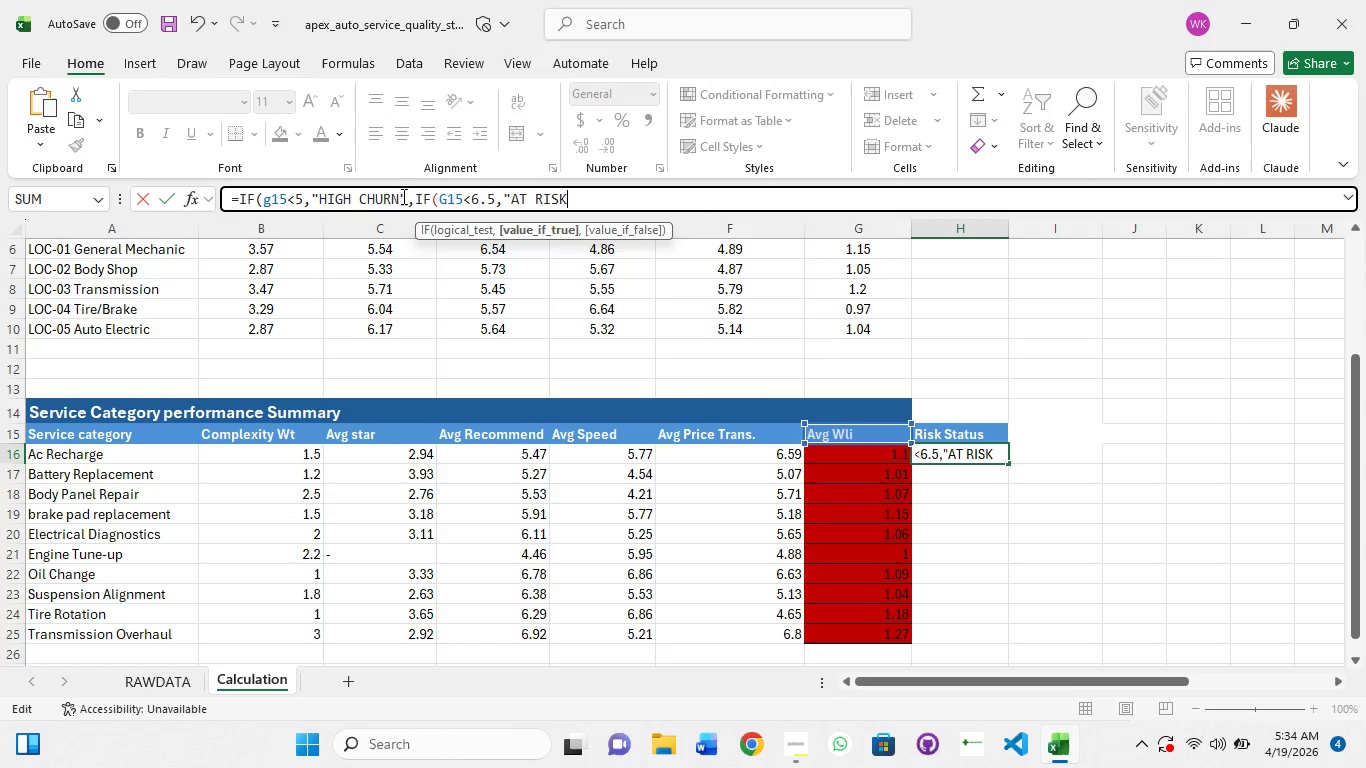 
key(Shift+ShiftRight)
 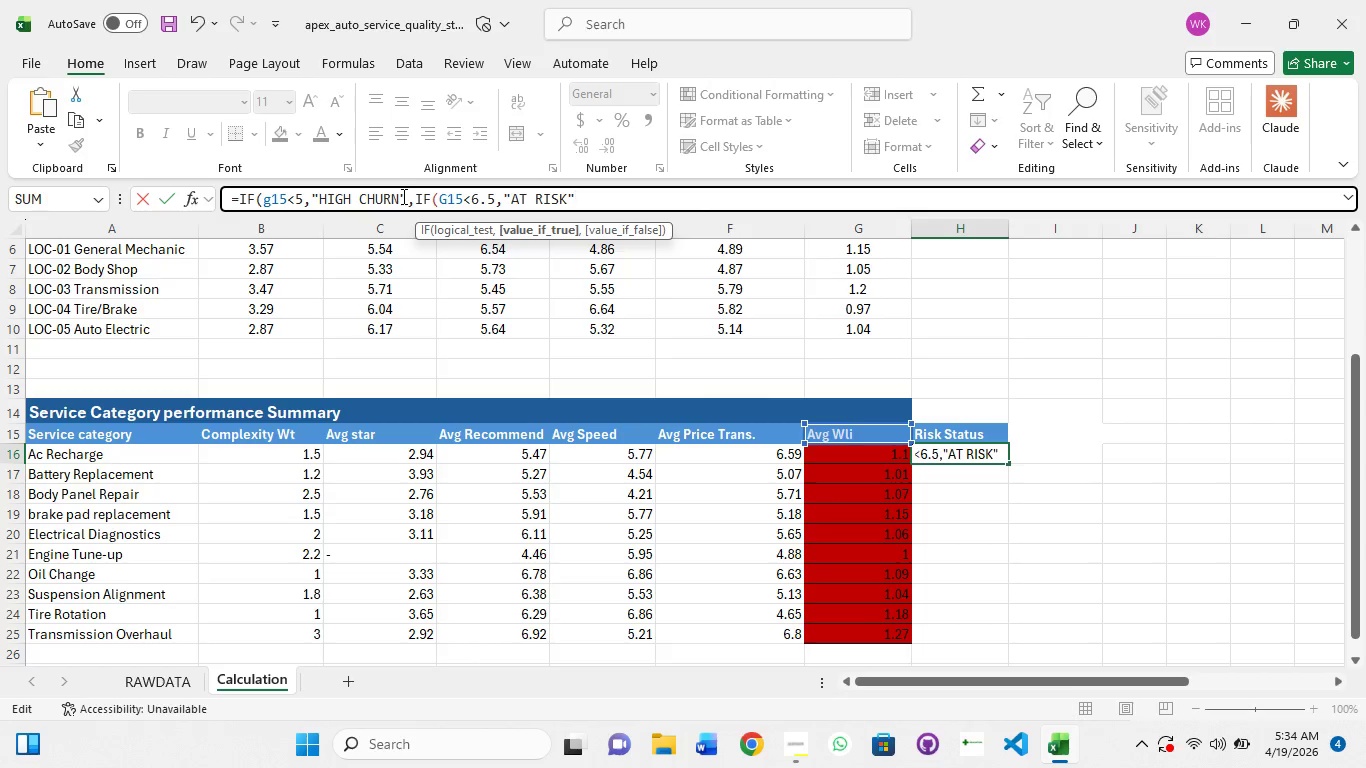 
key(Shift+Quote)
 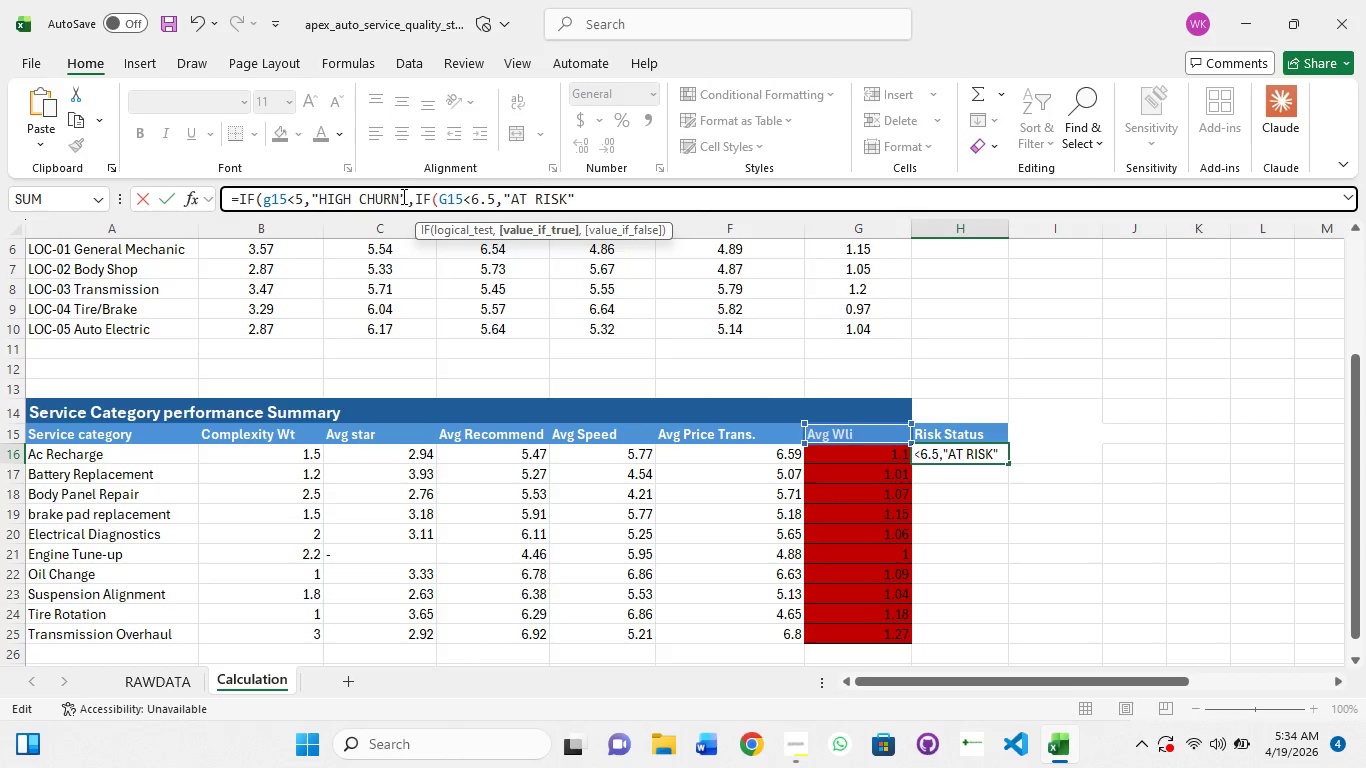 
key(Comma)
 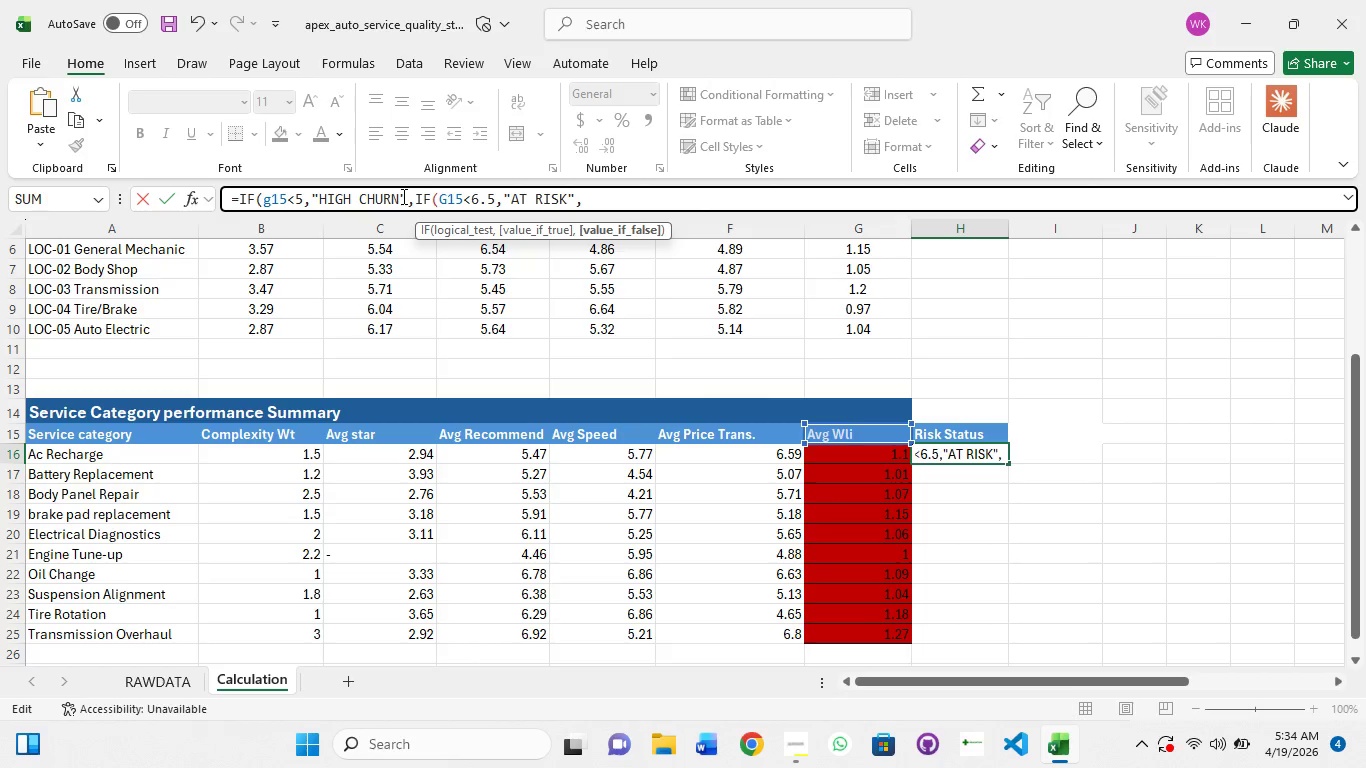 
type("HEALTHY")))
 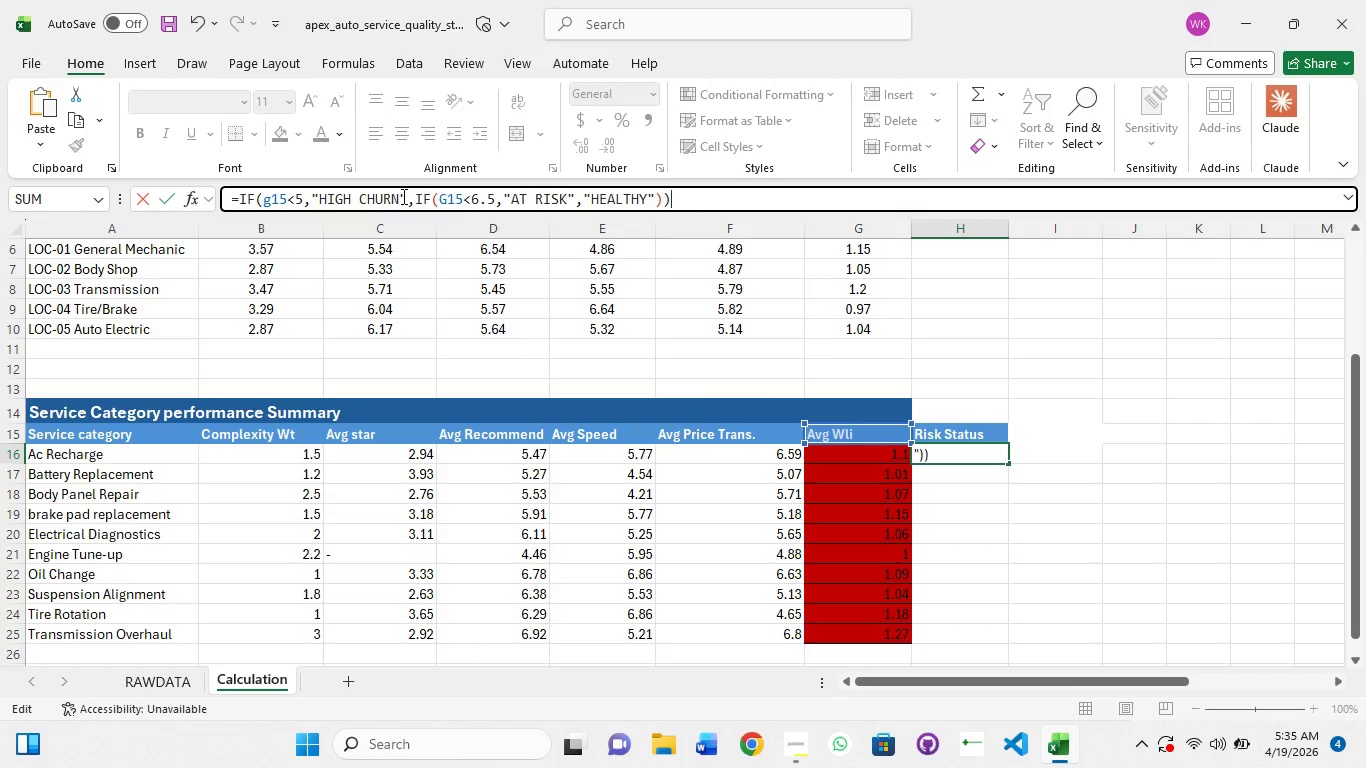 
key(Enter)
 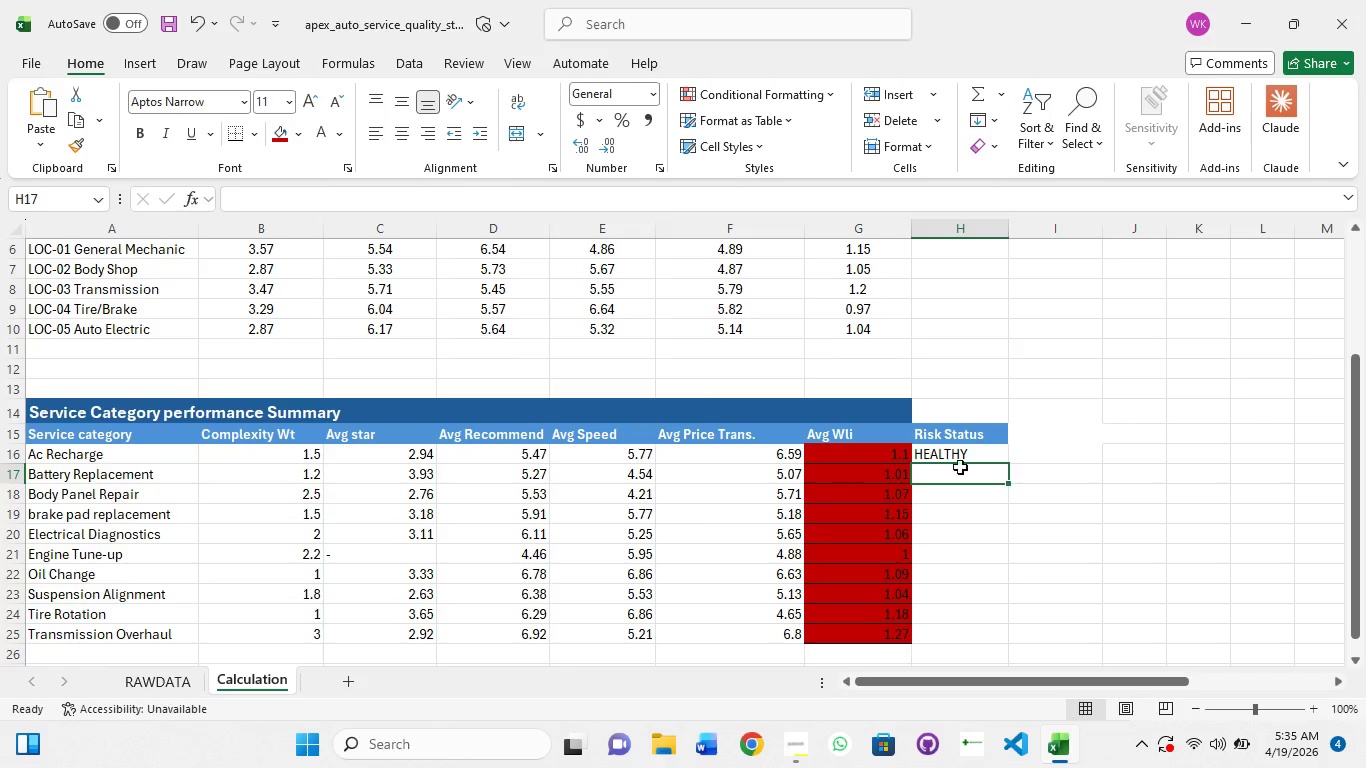 
left_click([964, 456])
 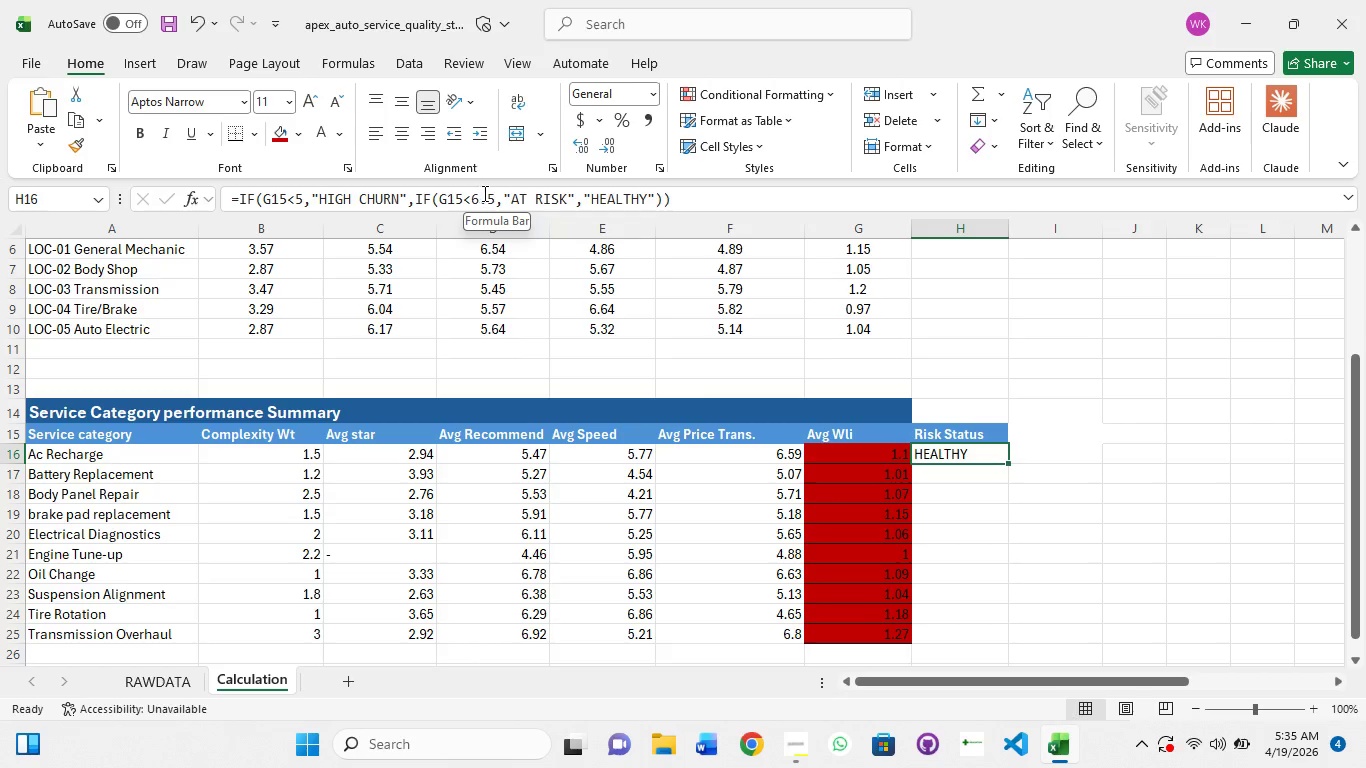 
wait(14.16)
 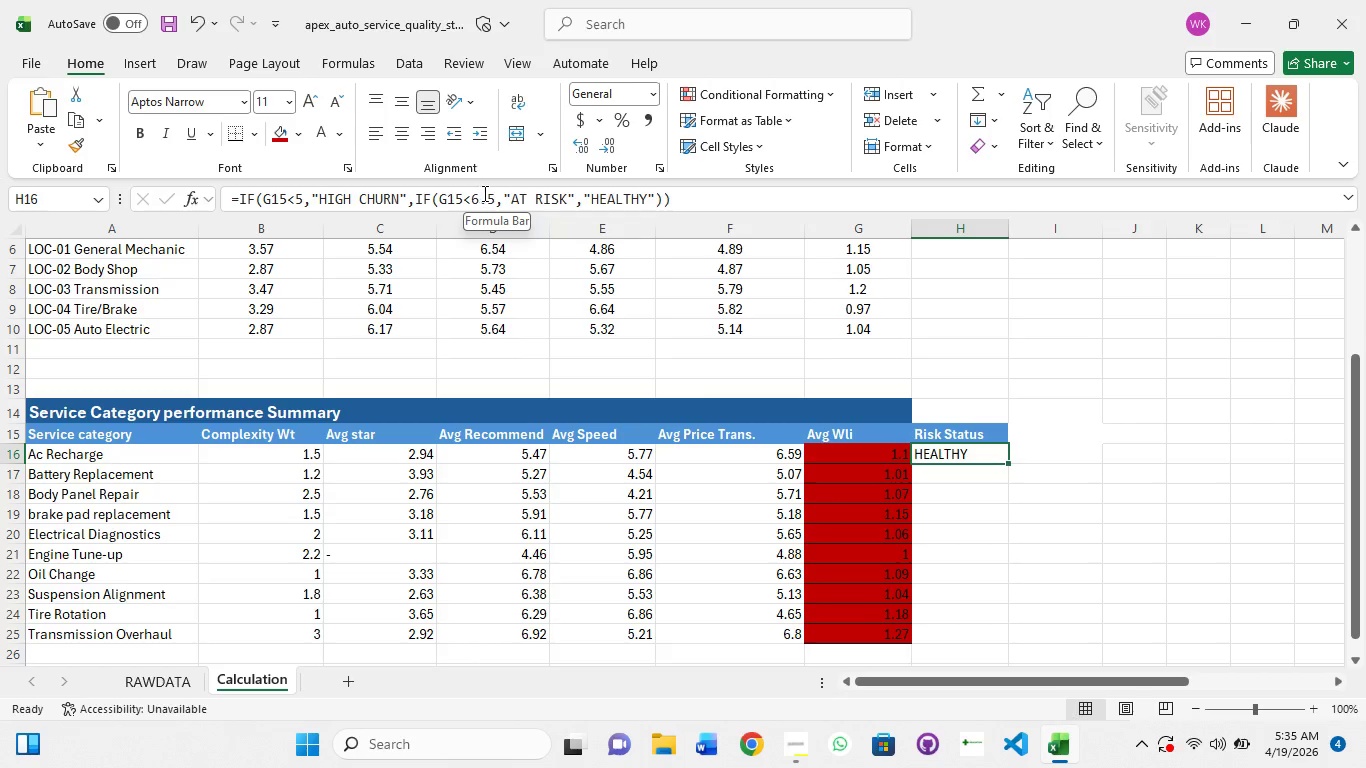 
left_click([536, 201])
 